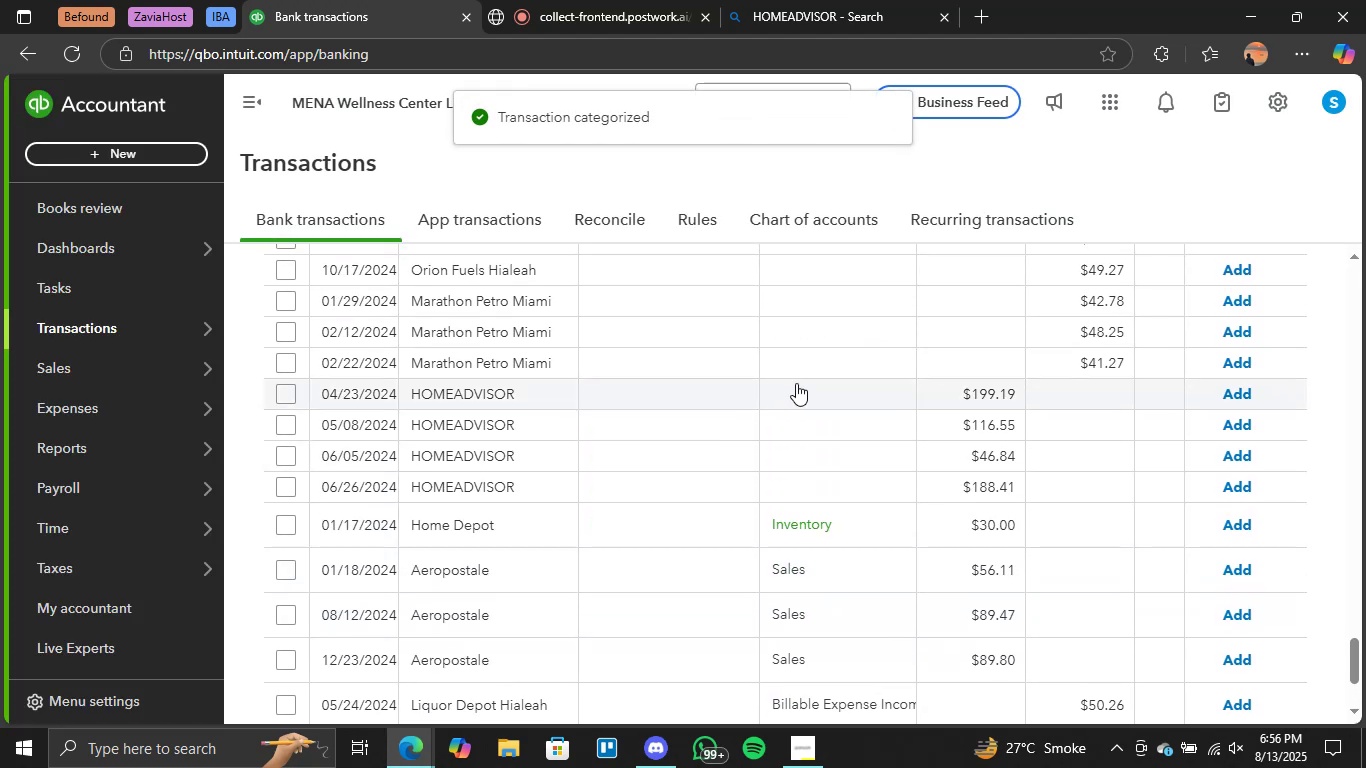 
left_click([830, 393])
 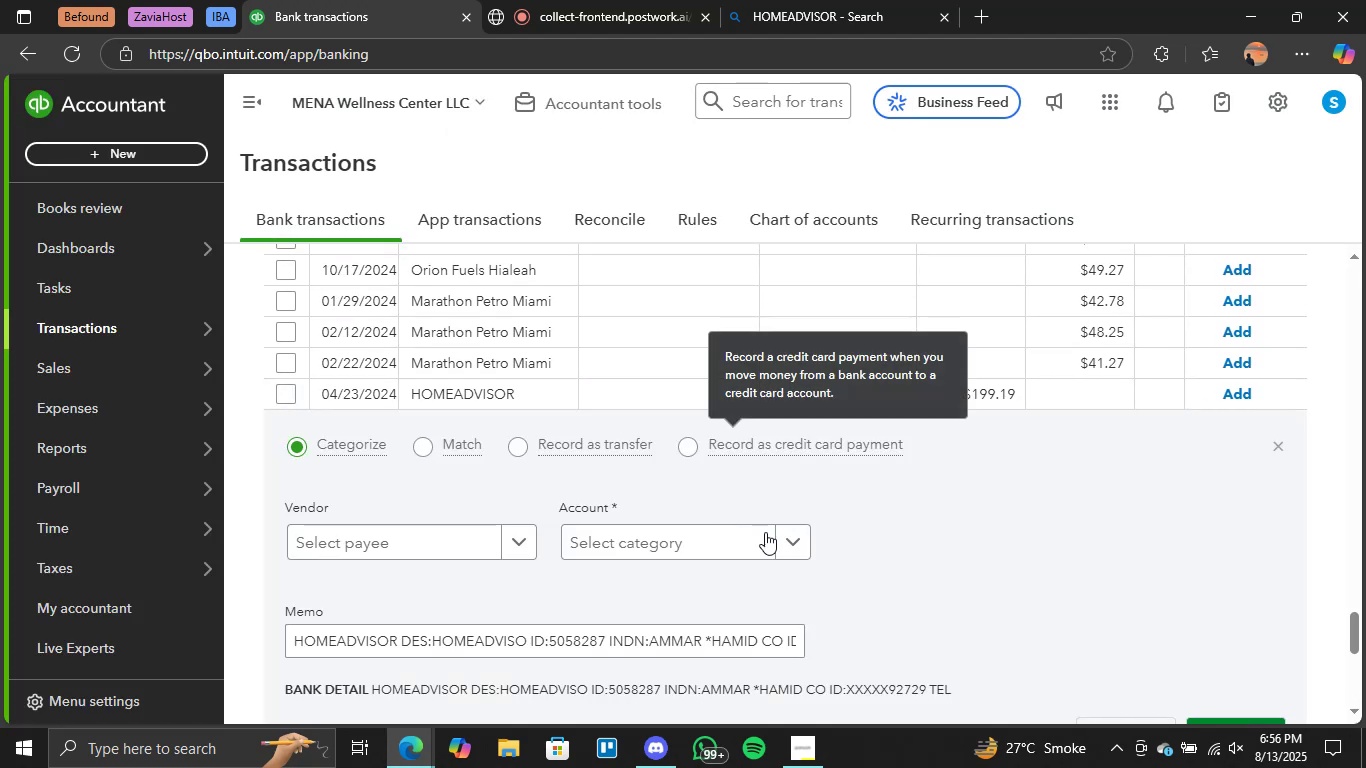 
left_click([787, 540])
 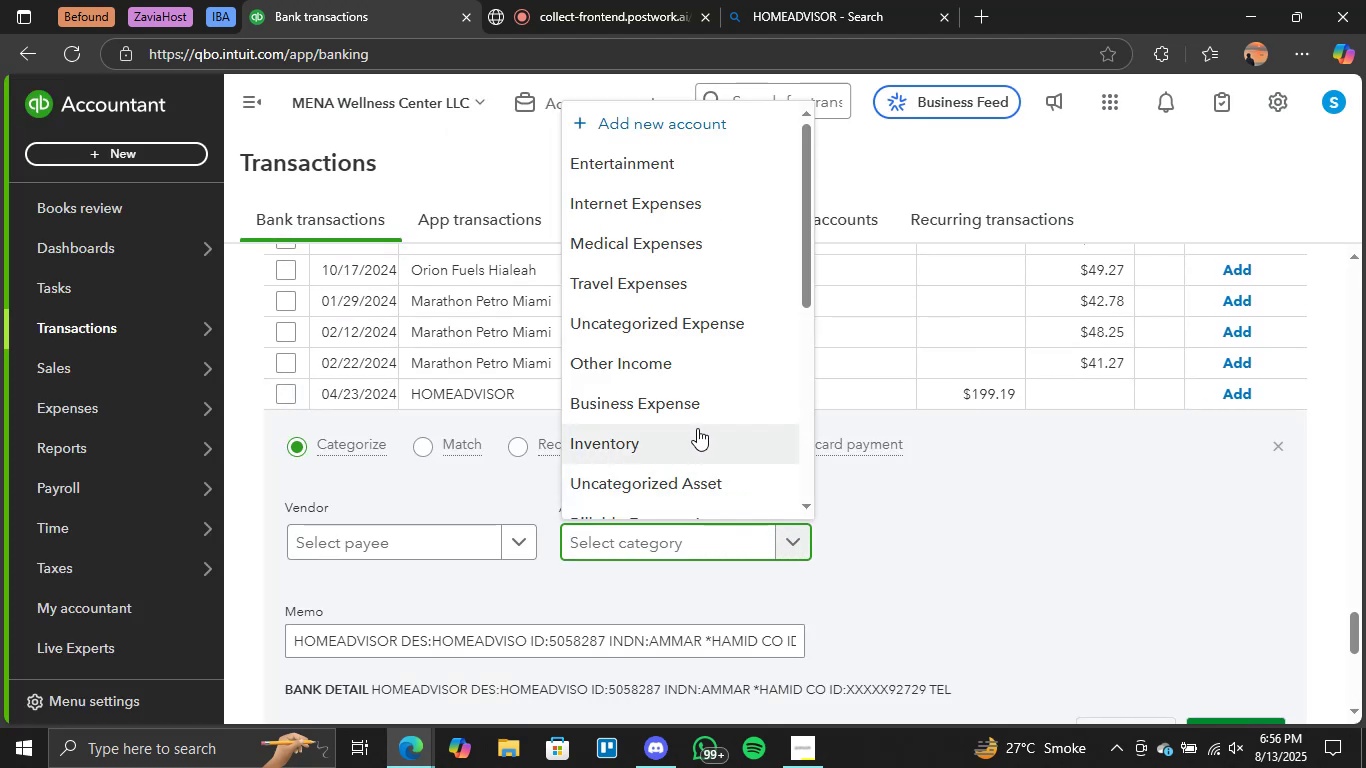 
left_click([716, 411])
 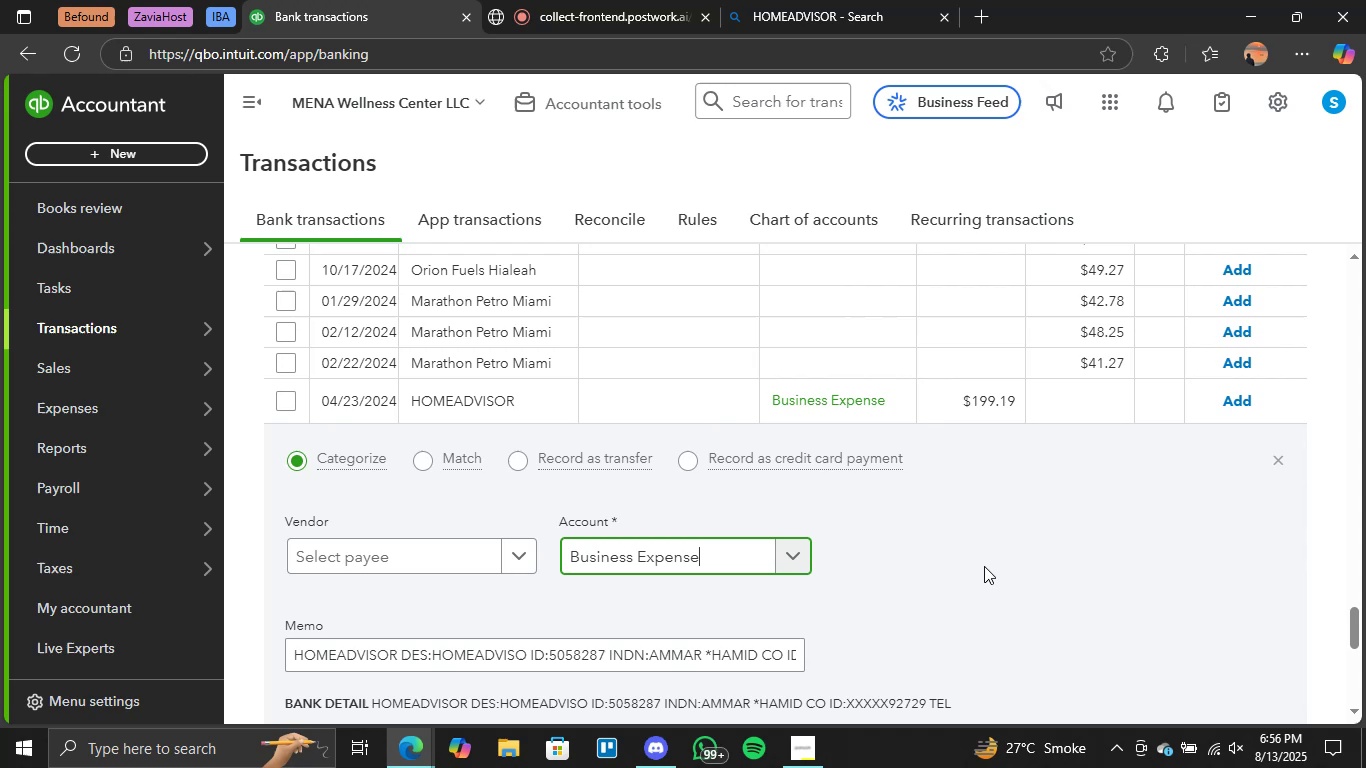 
scroll: coordinate [1091, 584], scroll_direction: down, amount: 2.0
 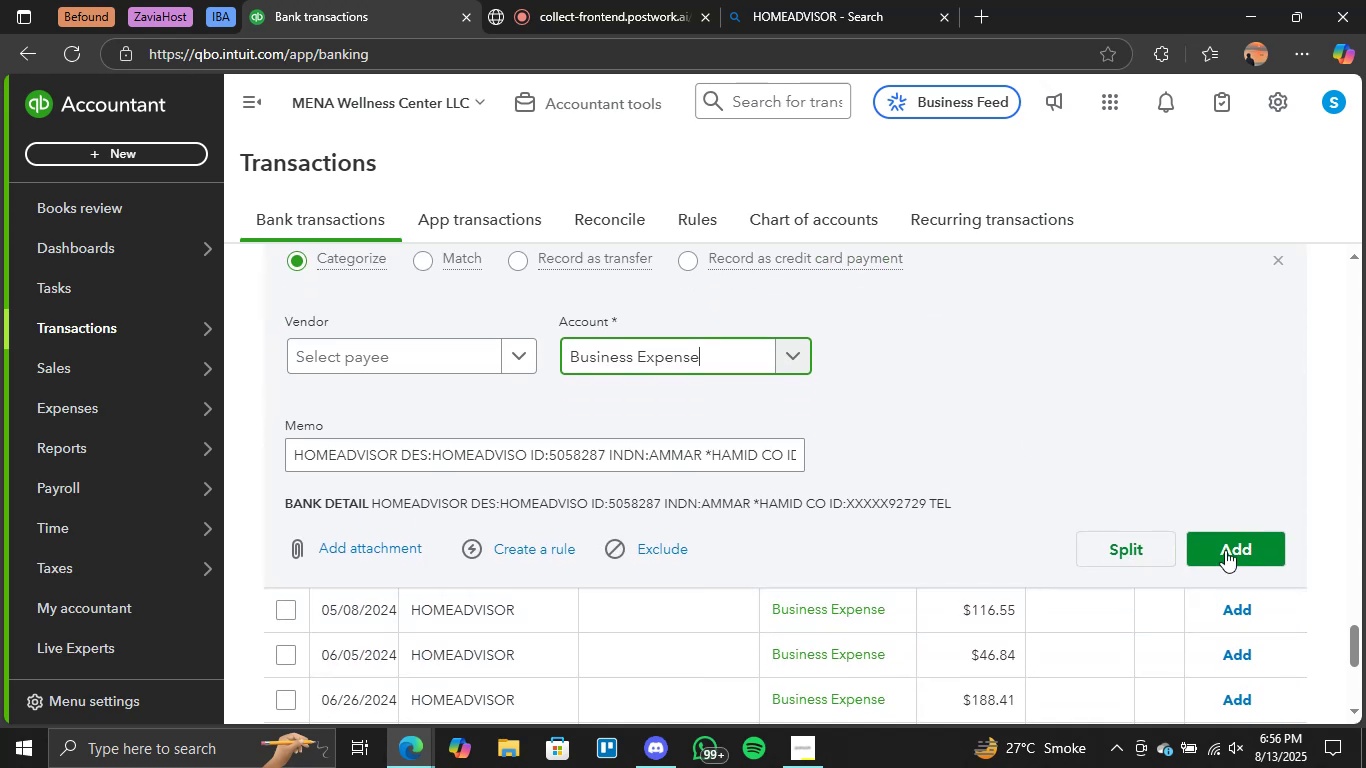 
left_click([1220, 544])
 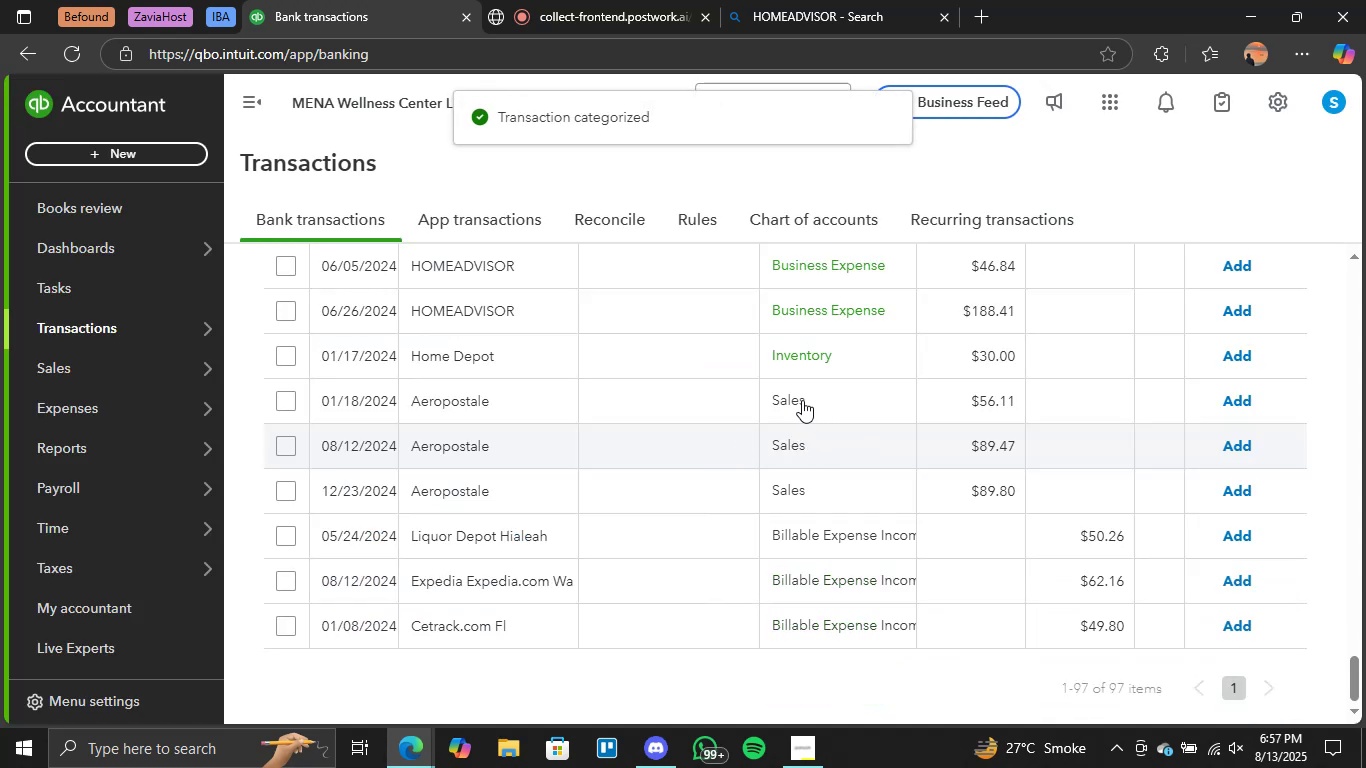 
scroll: coordinate [839, 343], scroll_direction: up, amount: 1.0
 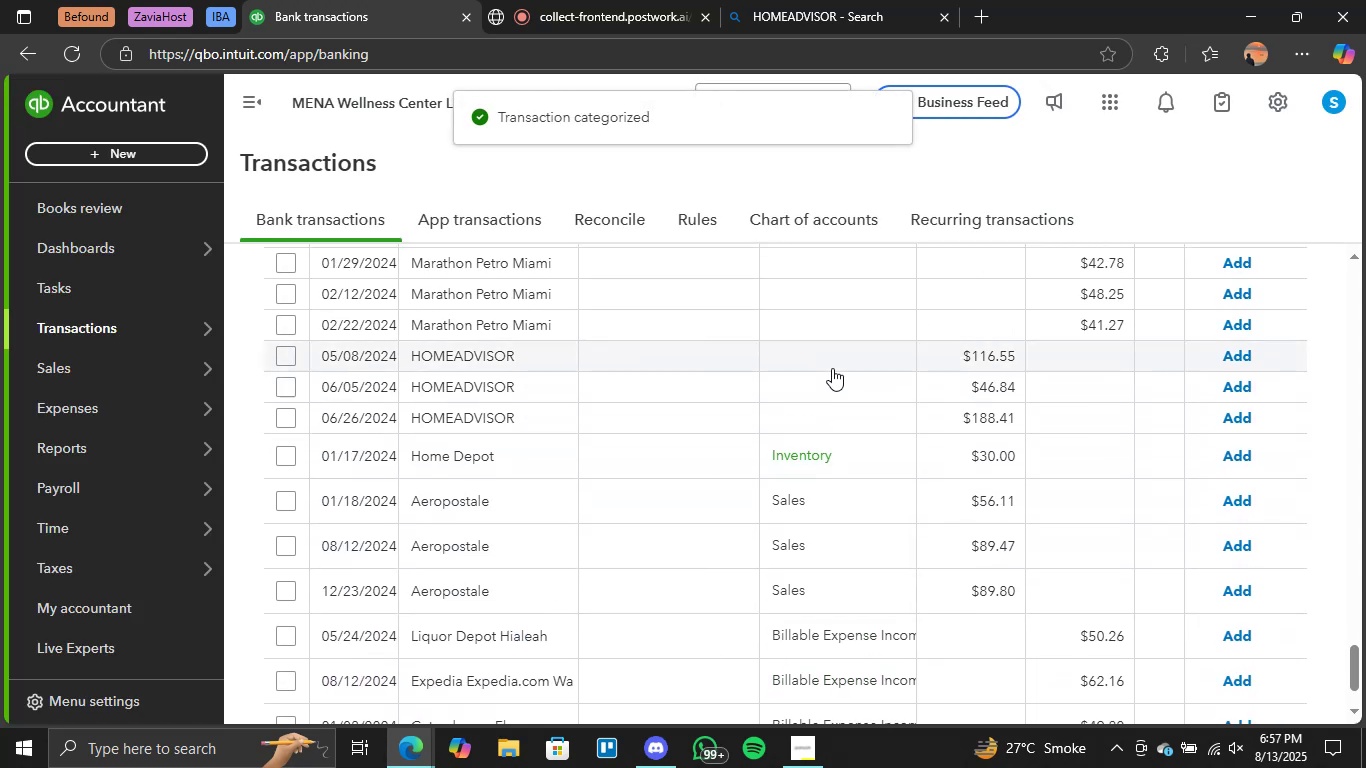 
left_click([832, 355])
 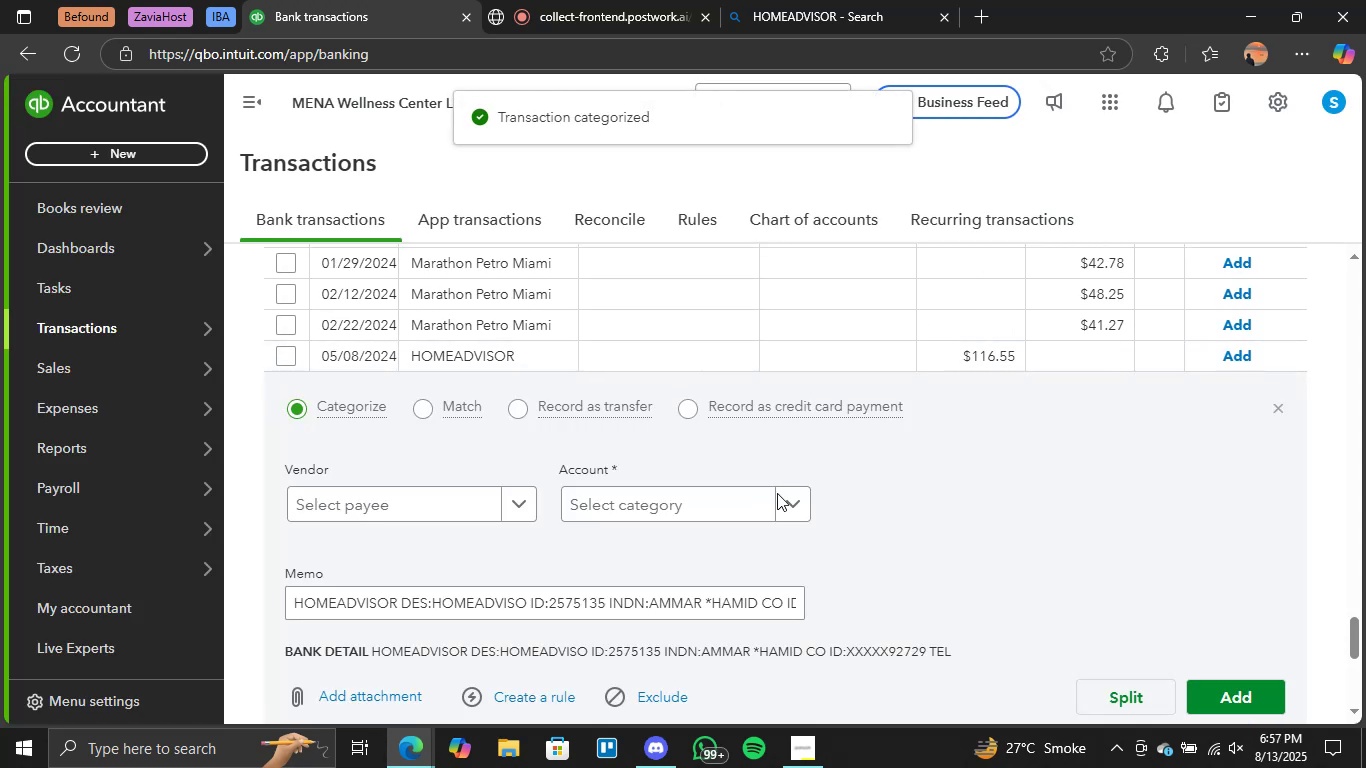 
left_click([795, 501])
 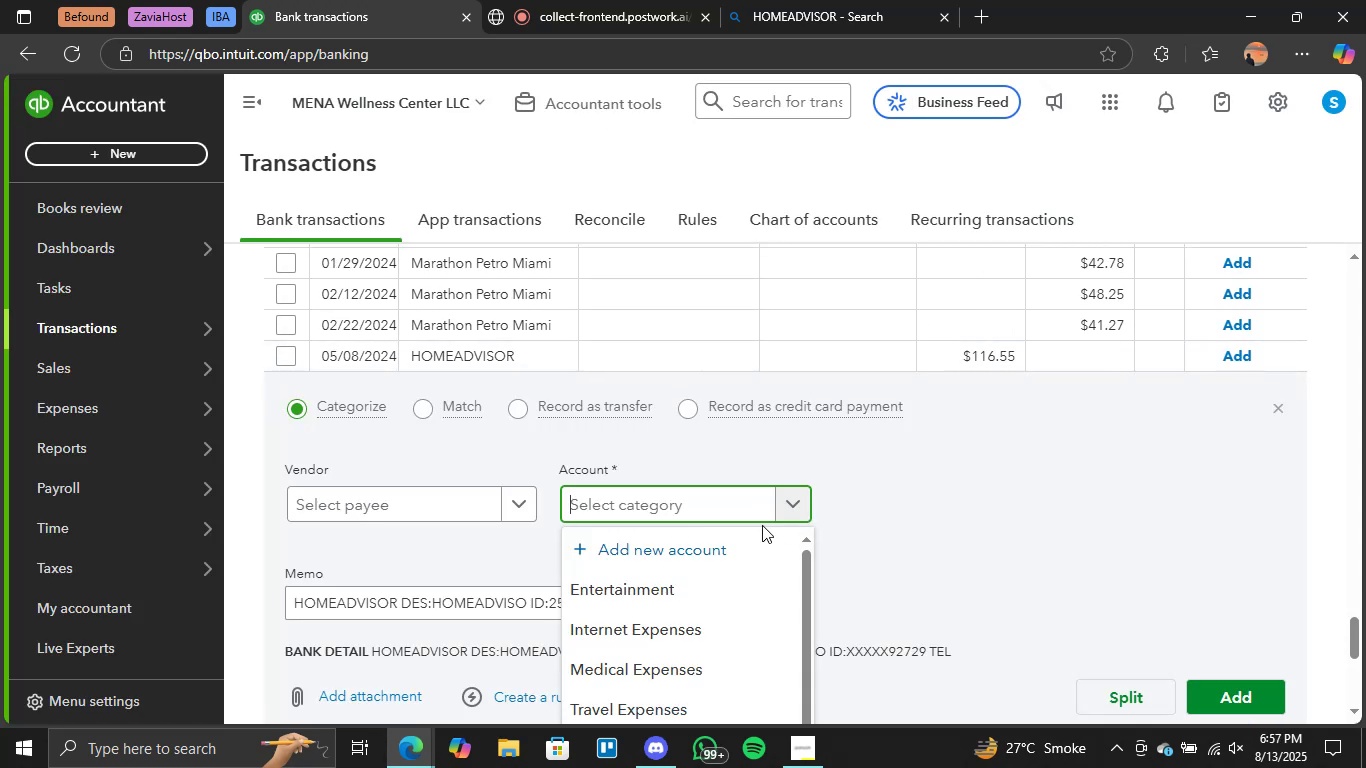 
scroll: coordinate [747, 529], scroll_direction: down, amount: 2.0
 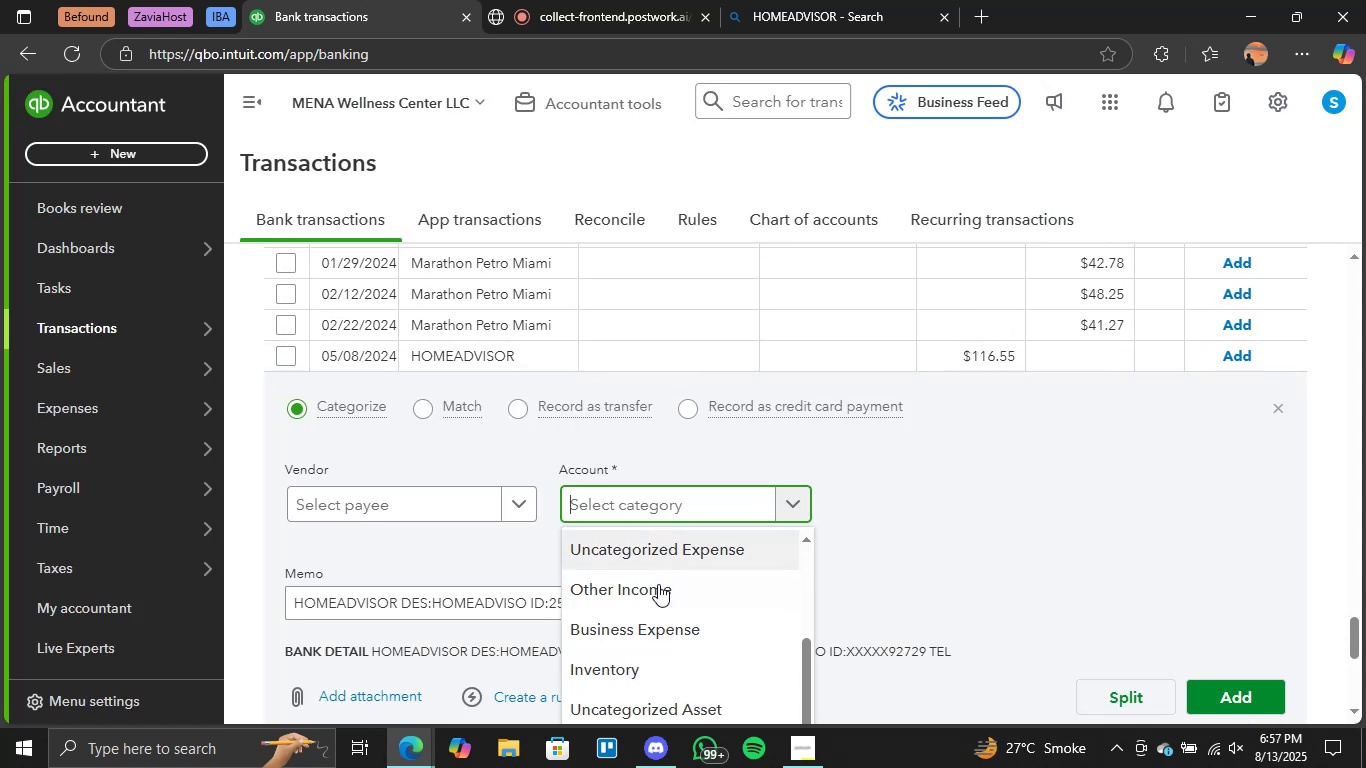 
left_click([654, 642])
 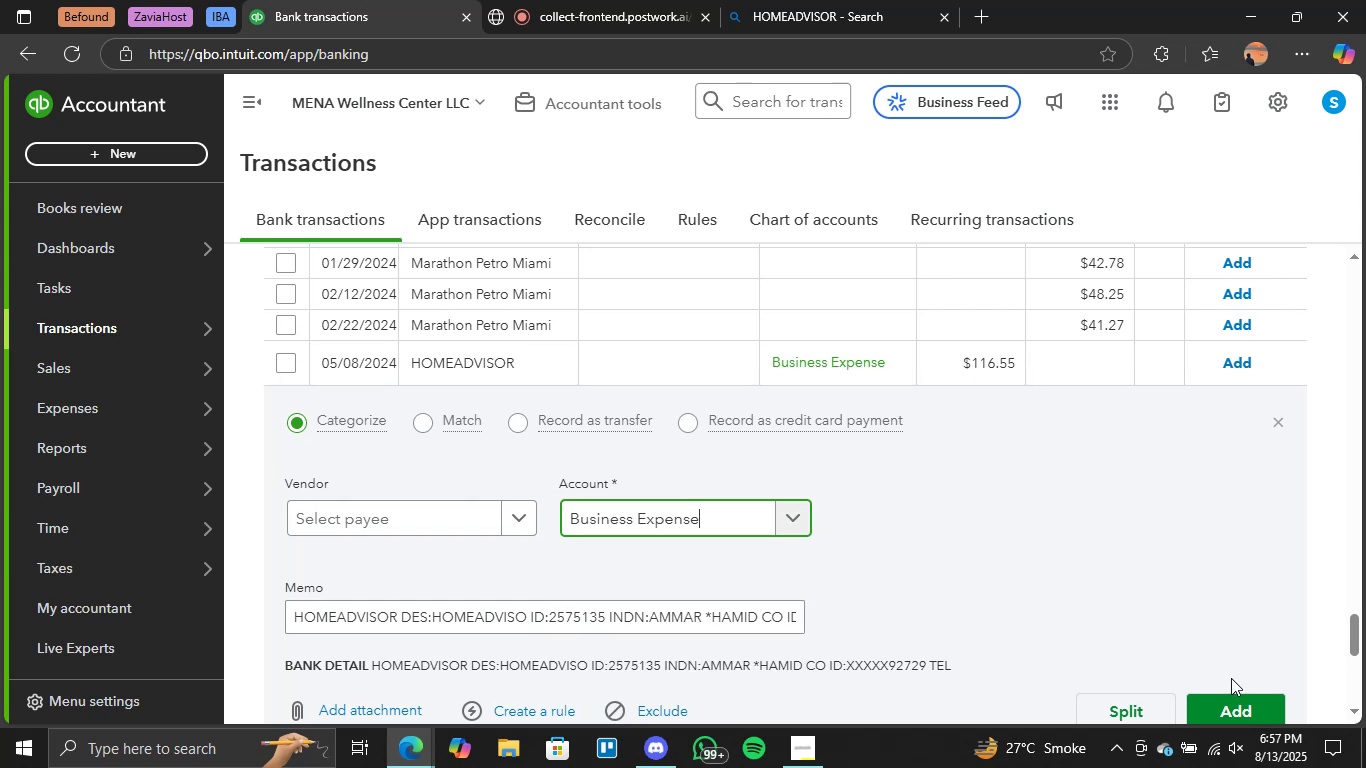 
left_click([1229, 703])
 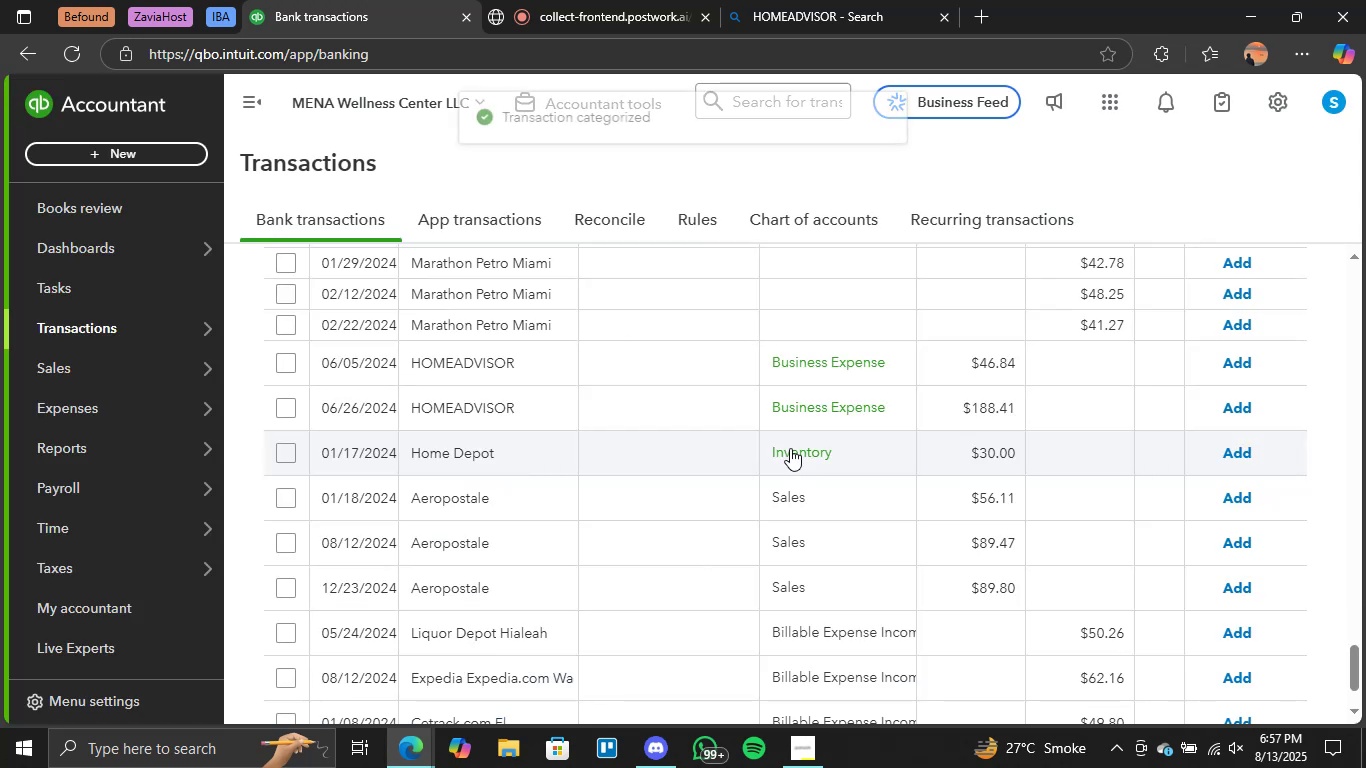 
left_click([829, 369])
 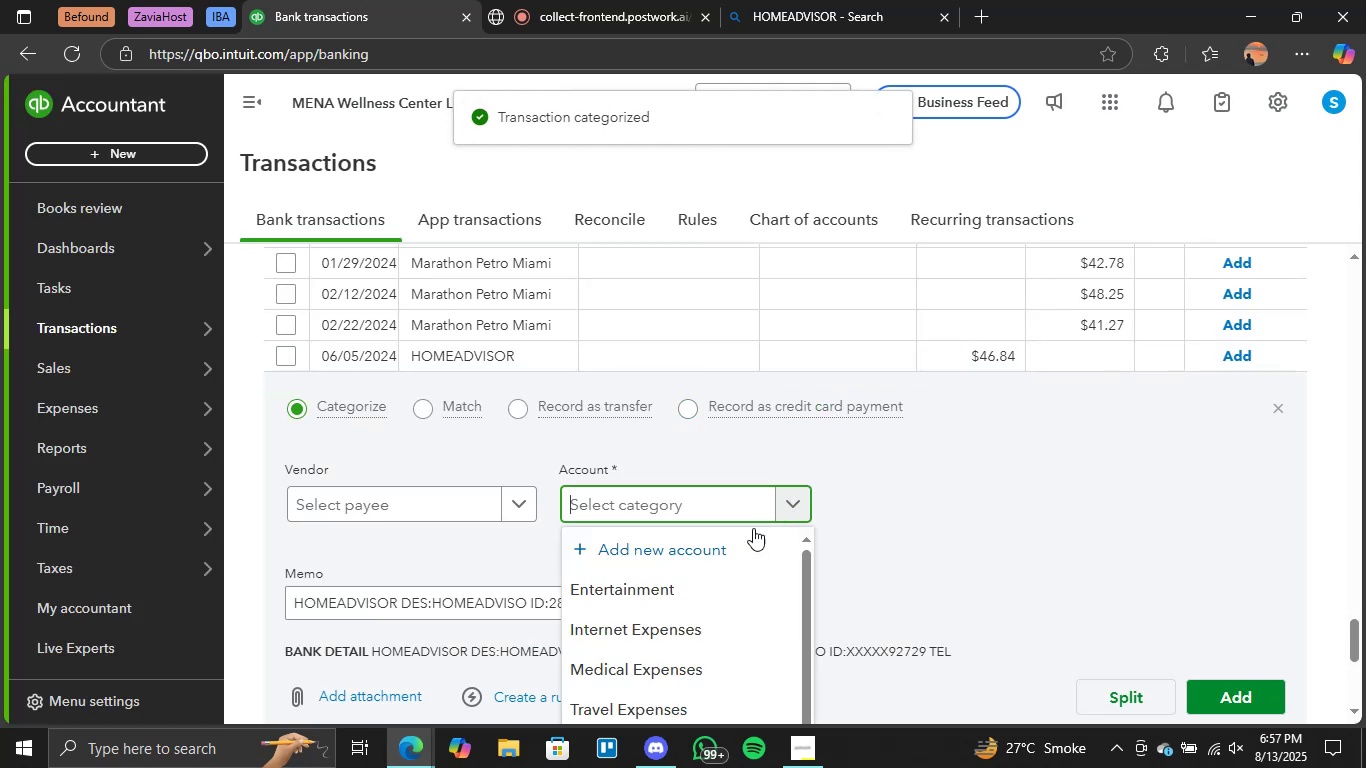 
scroll: coordinate [637, 667], scroll_direction: down, amount: 2.0
 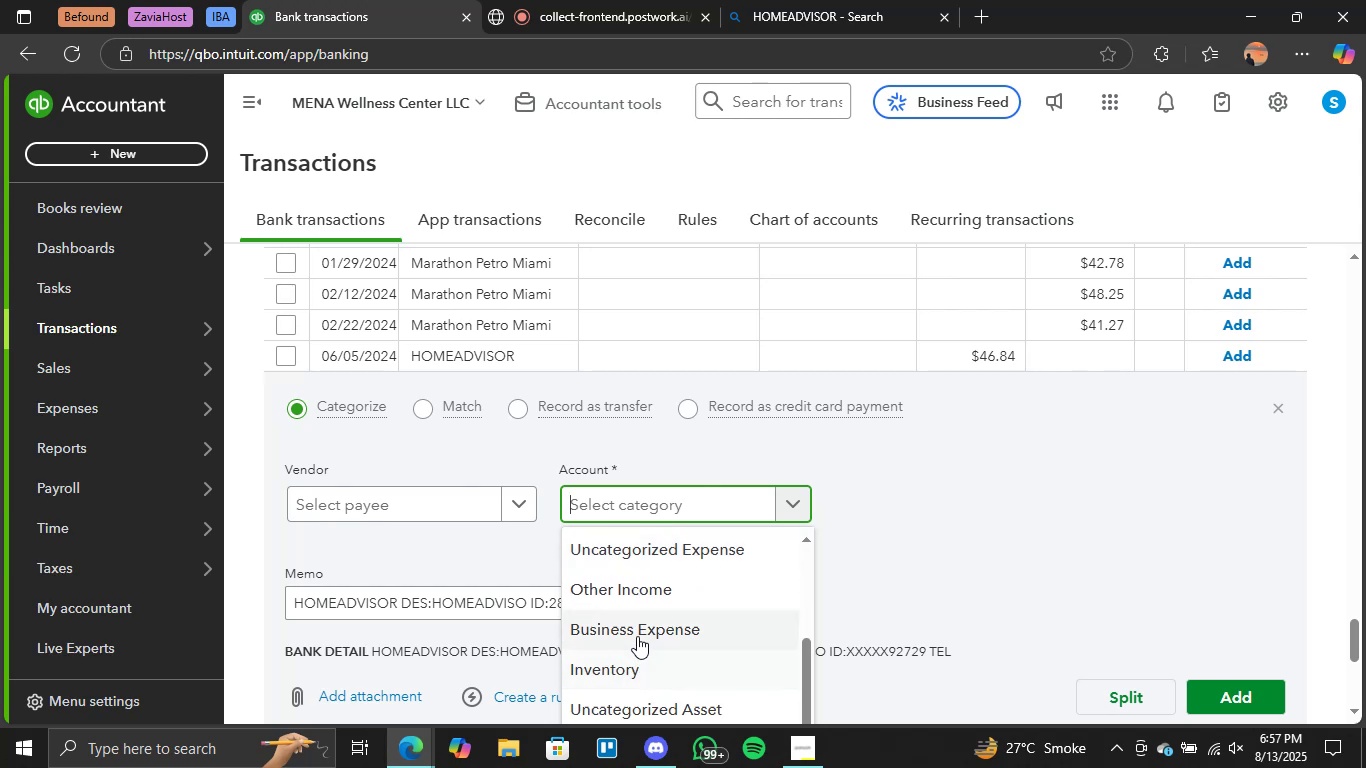 
left_click([639, 631])
 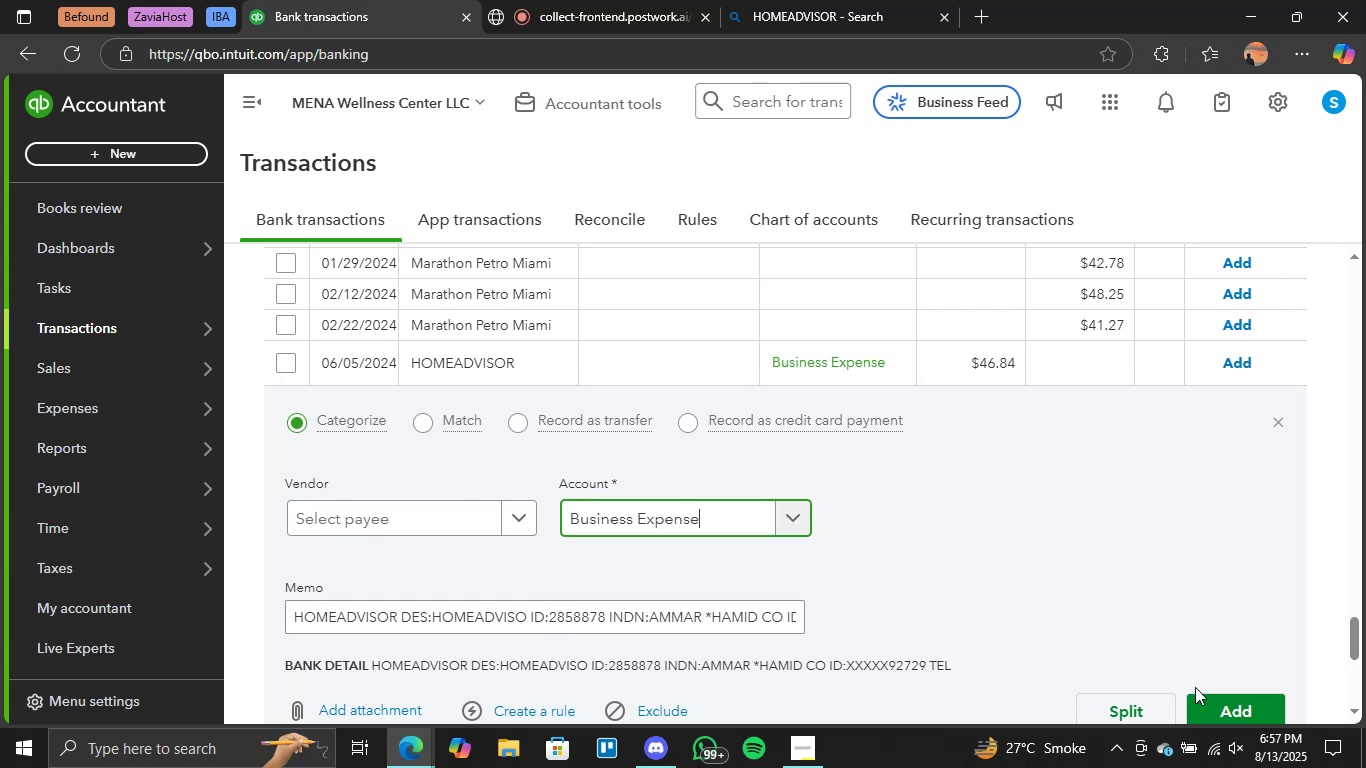 
left_click([1252, 715])
 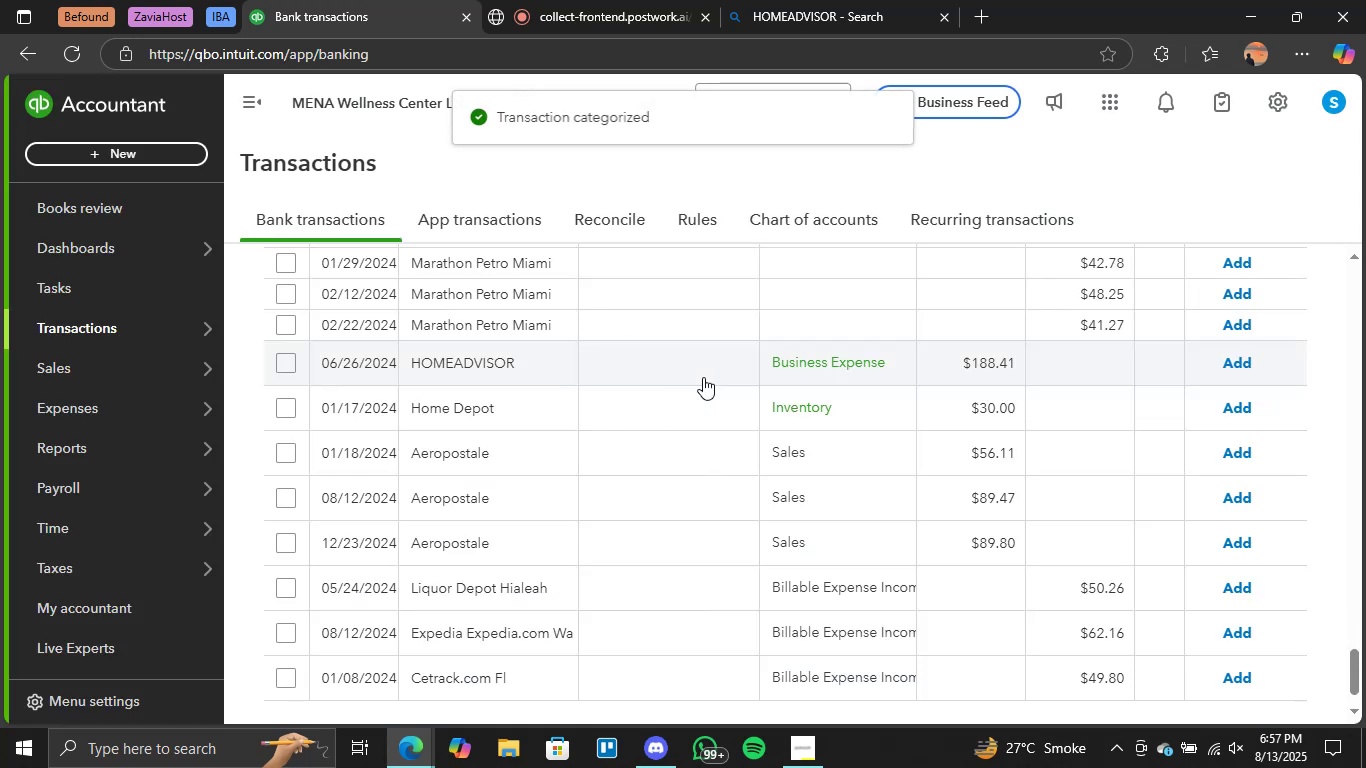 
left_click([841, 366])
 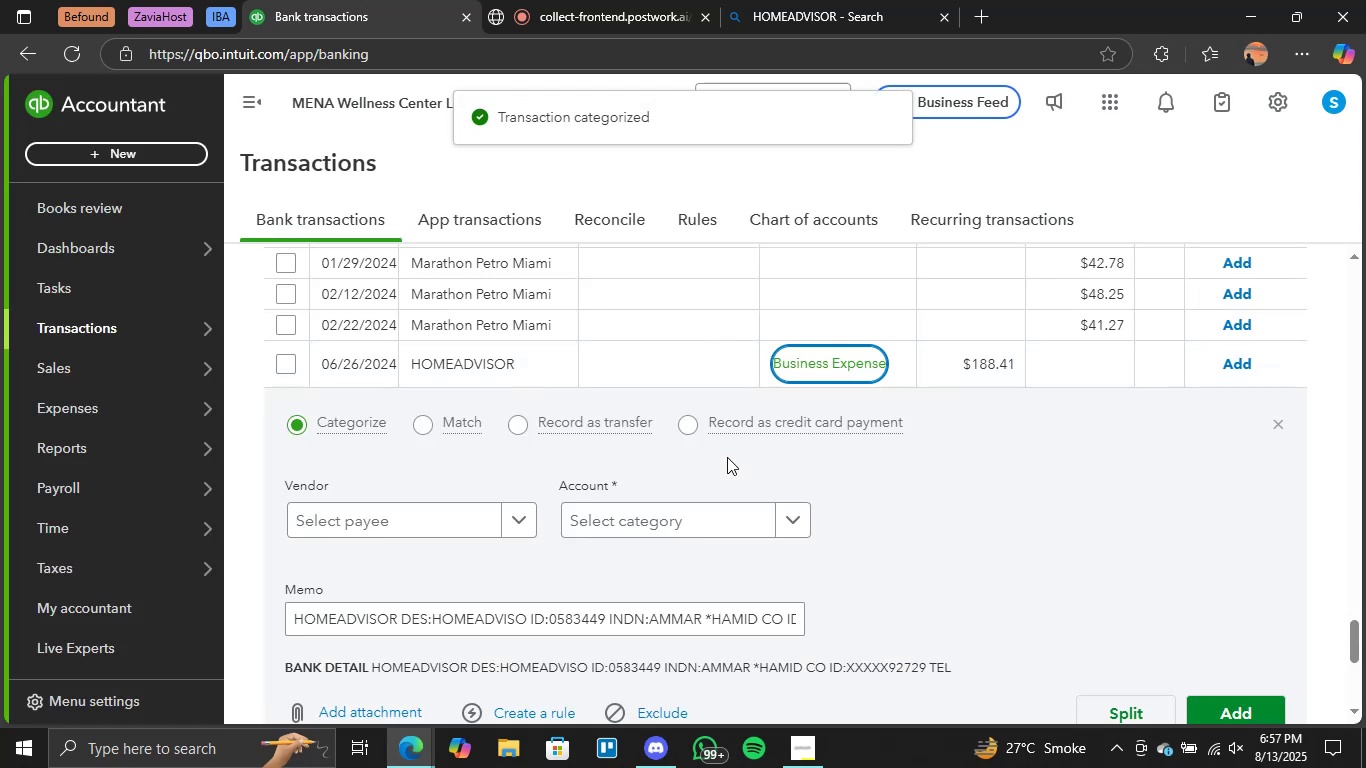 
scroll: coordinate [725, 471], scroll_direction: down, amount: 1.0
 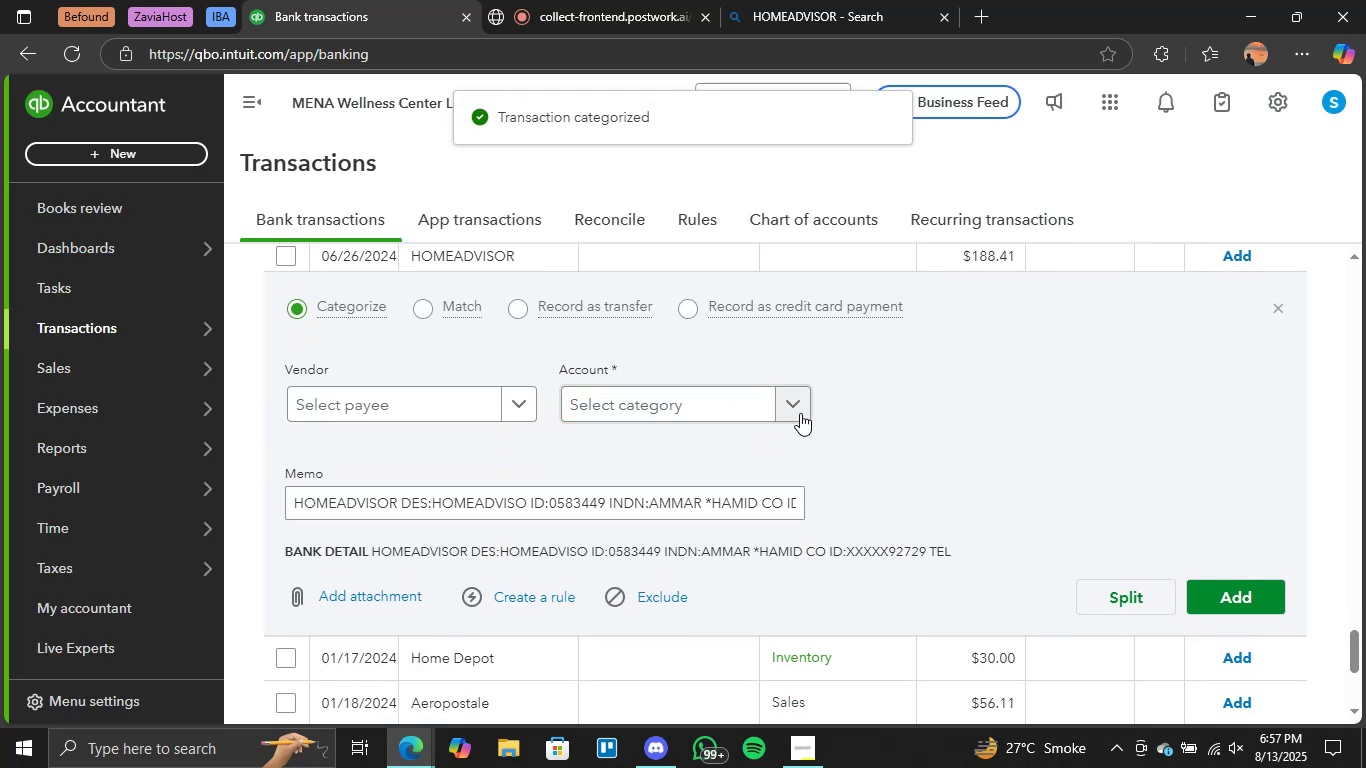 
left_click([800, 413])
 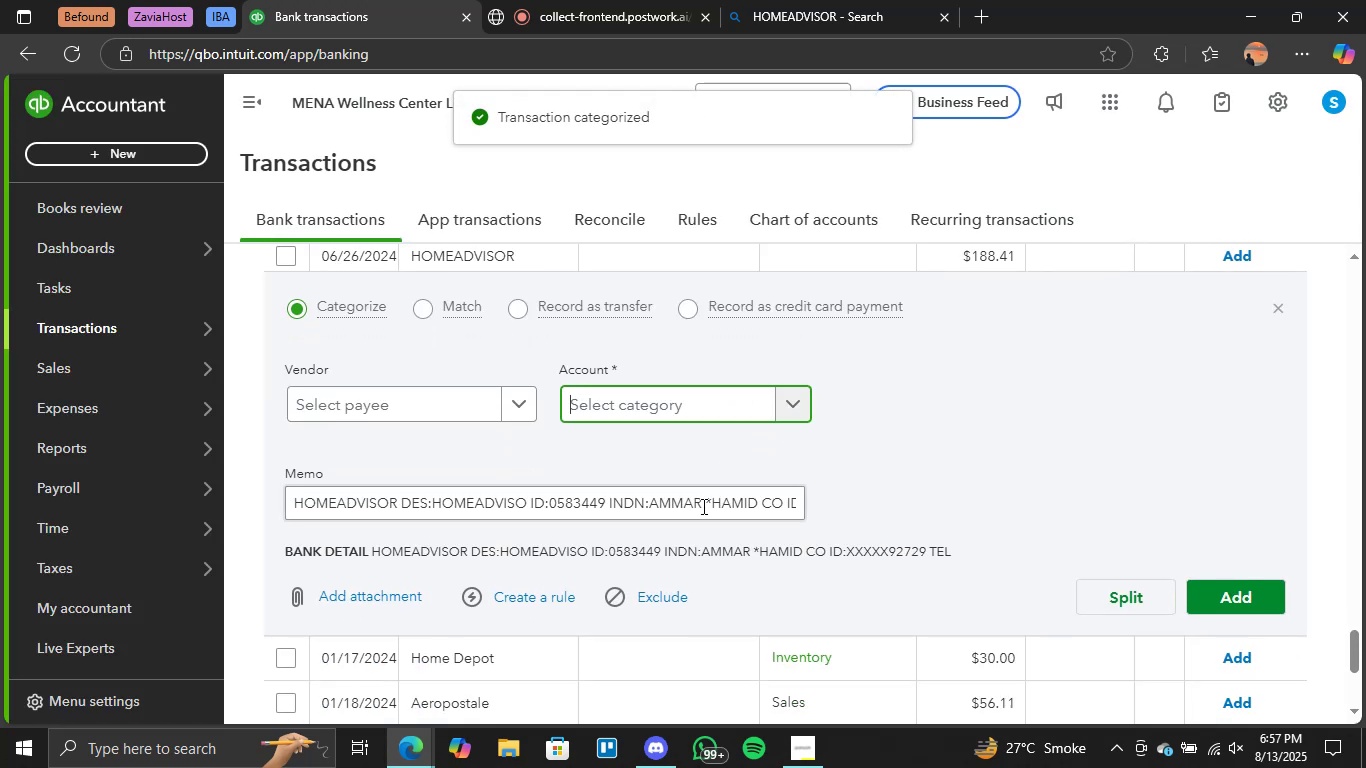 
scroll: coordinate [693, 614], scroll_direction: down, amount: 3.0
 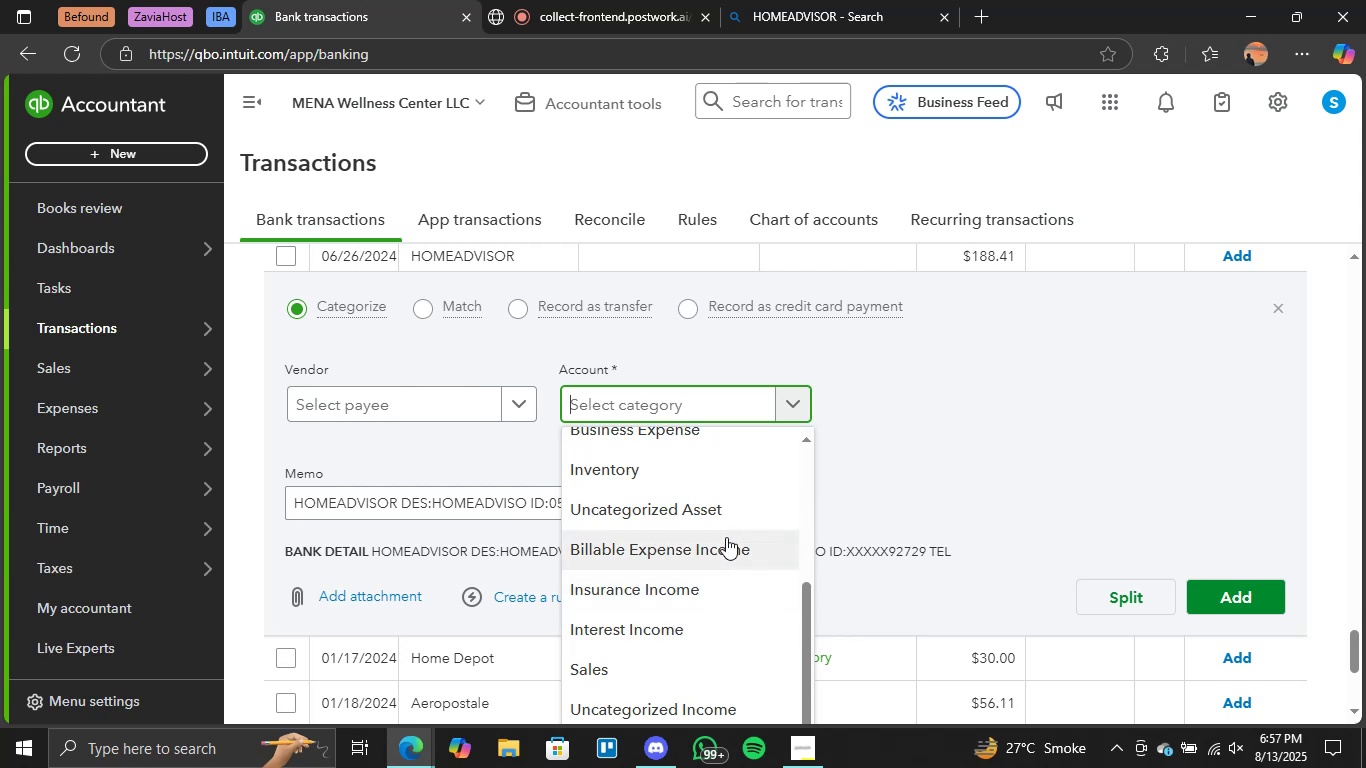 
scroll: coordinate [726, 597], scroll_direction: up, amount: 1.0
 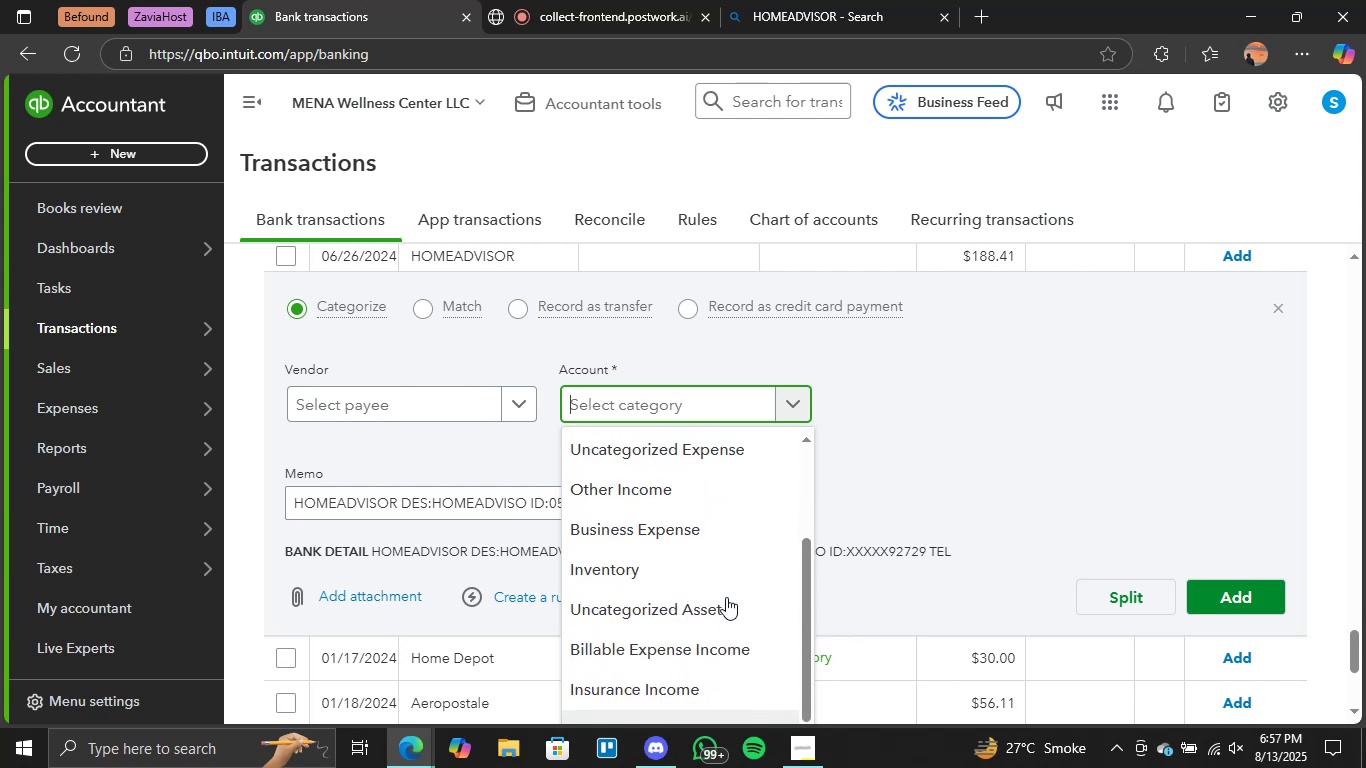 
scroll: coordinate [723, 597], scroll_direction: down, amount: 1.0
 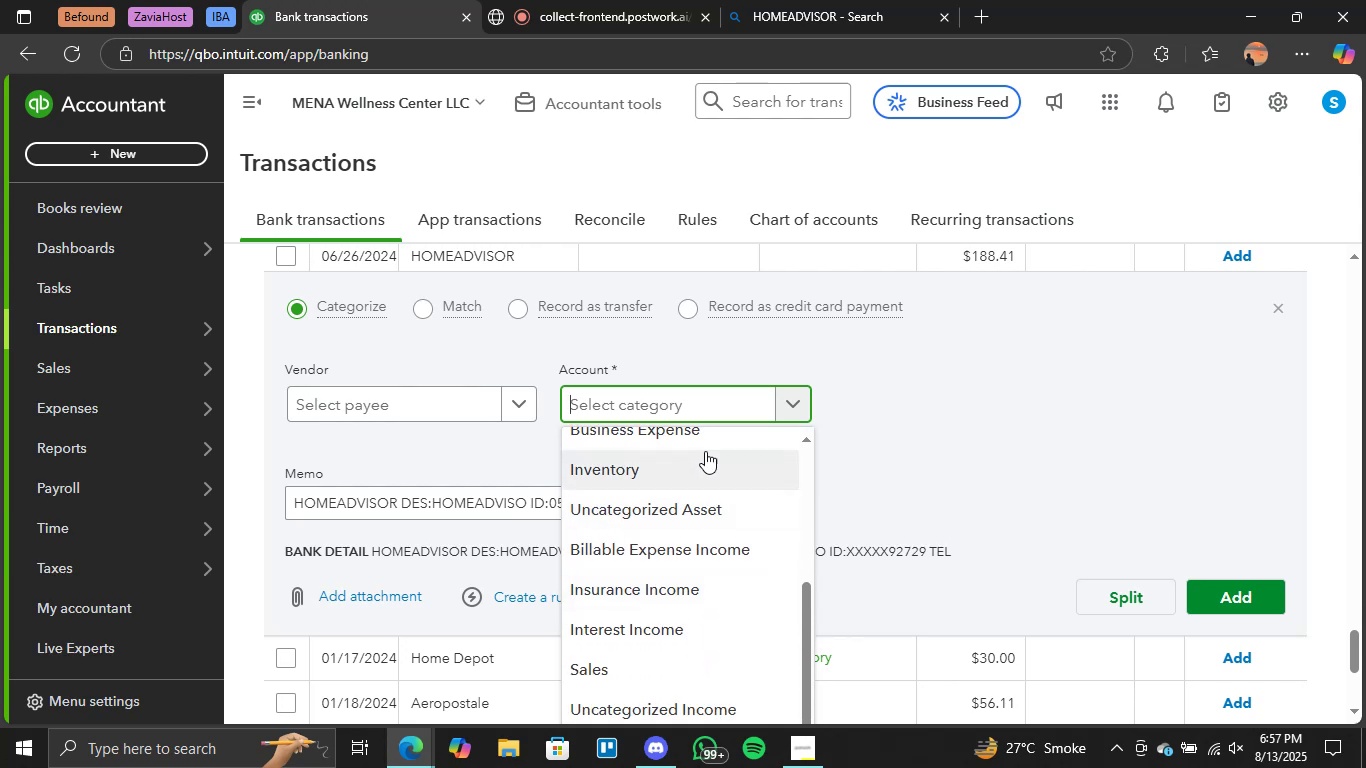 
left_click([716, 435])
 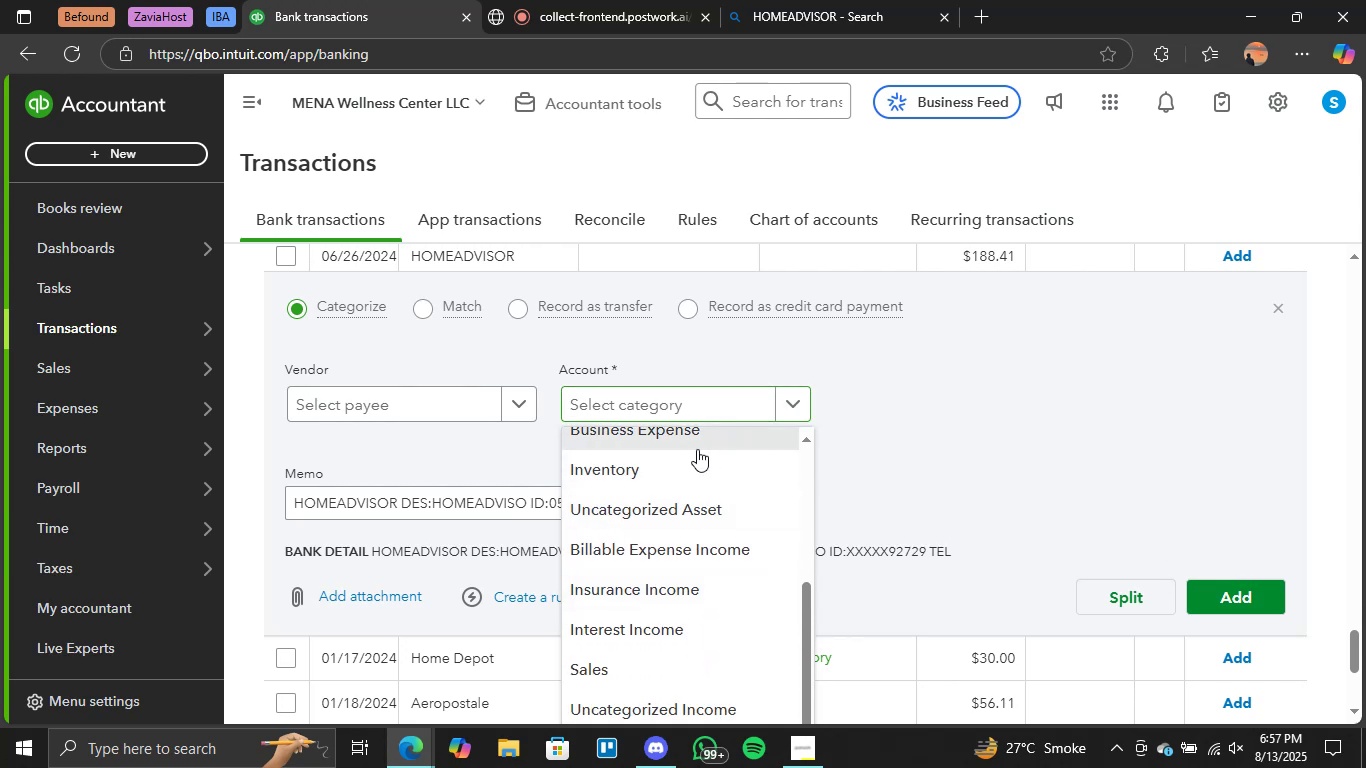 
left_click([702, 442])
 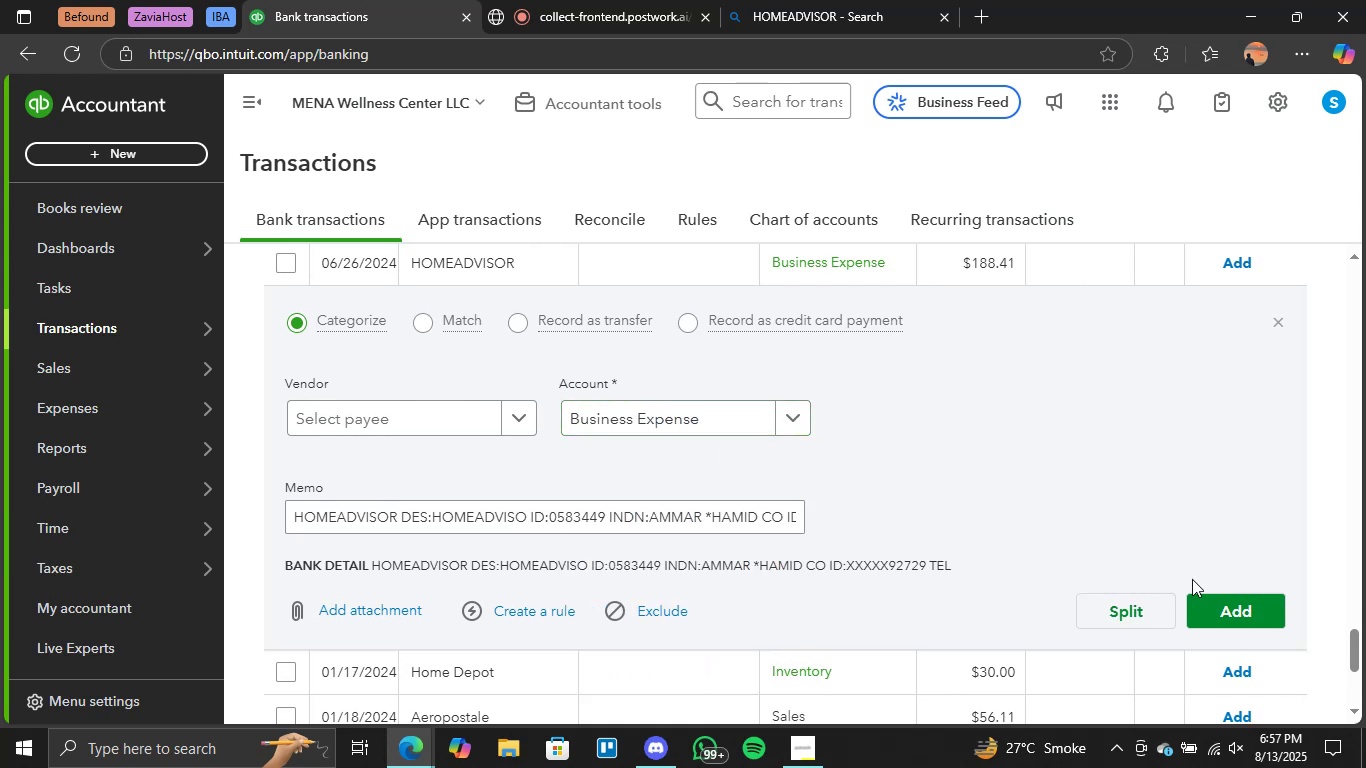 
left_click([1236, 612])
 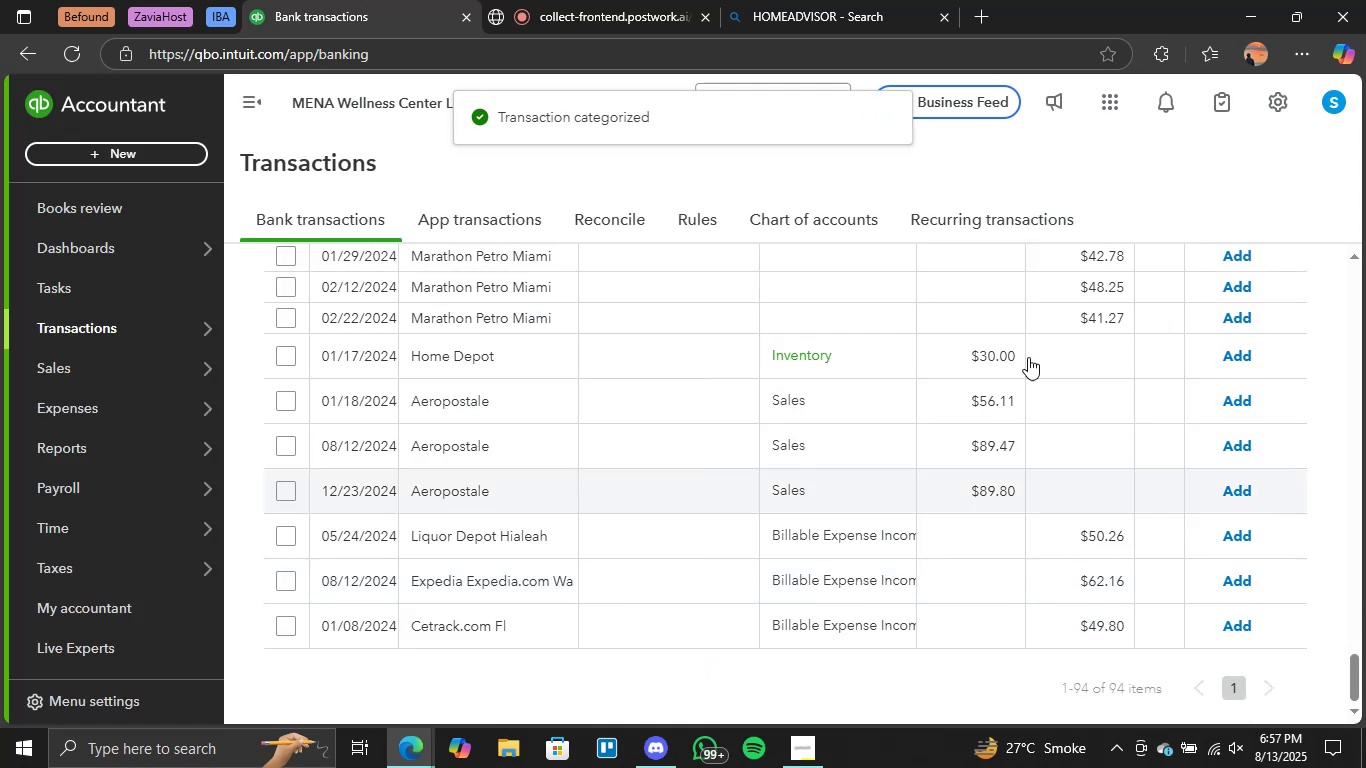 
wait(5.5)
 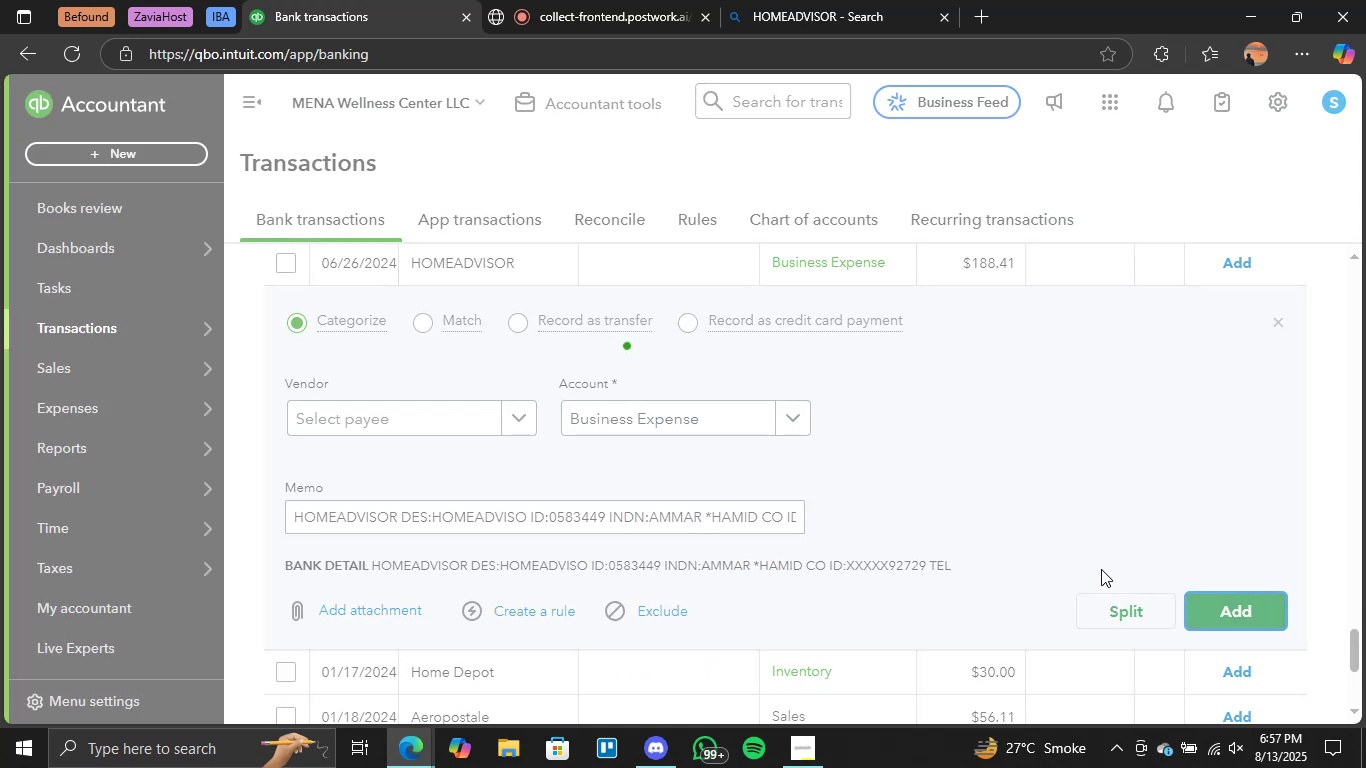 
left_click([1230, 357])
 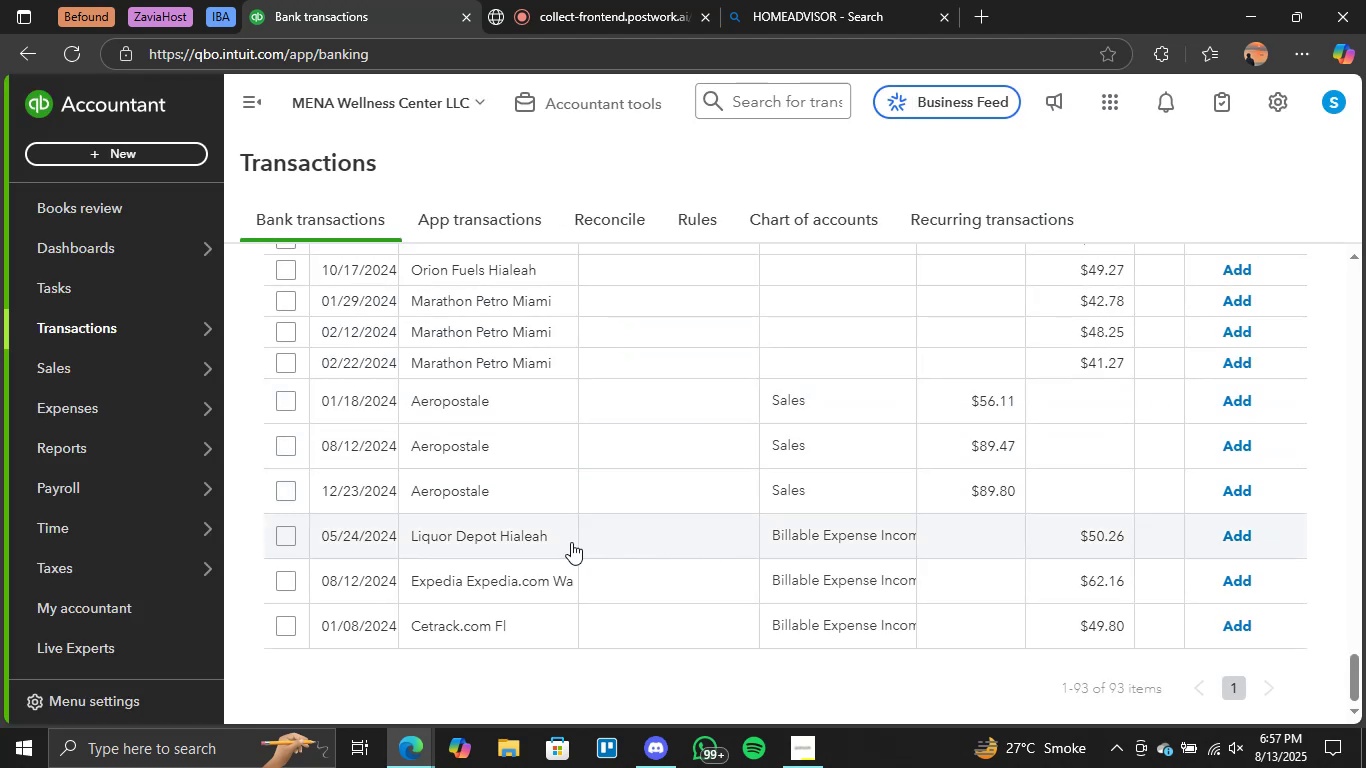 
scroll: coordinate [674, 520], scroll_direction: up, amount: 2.0
 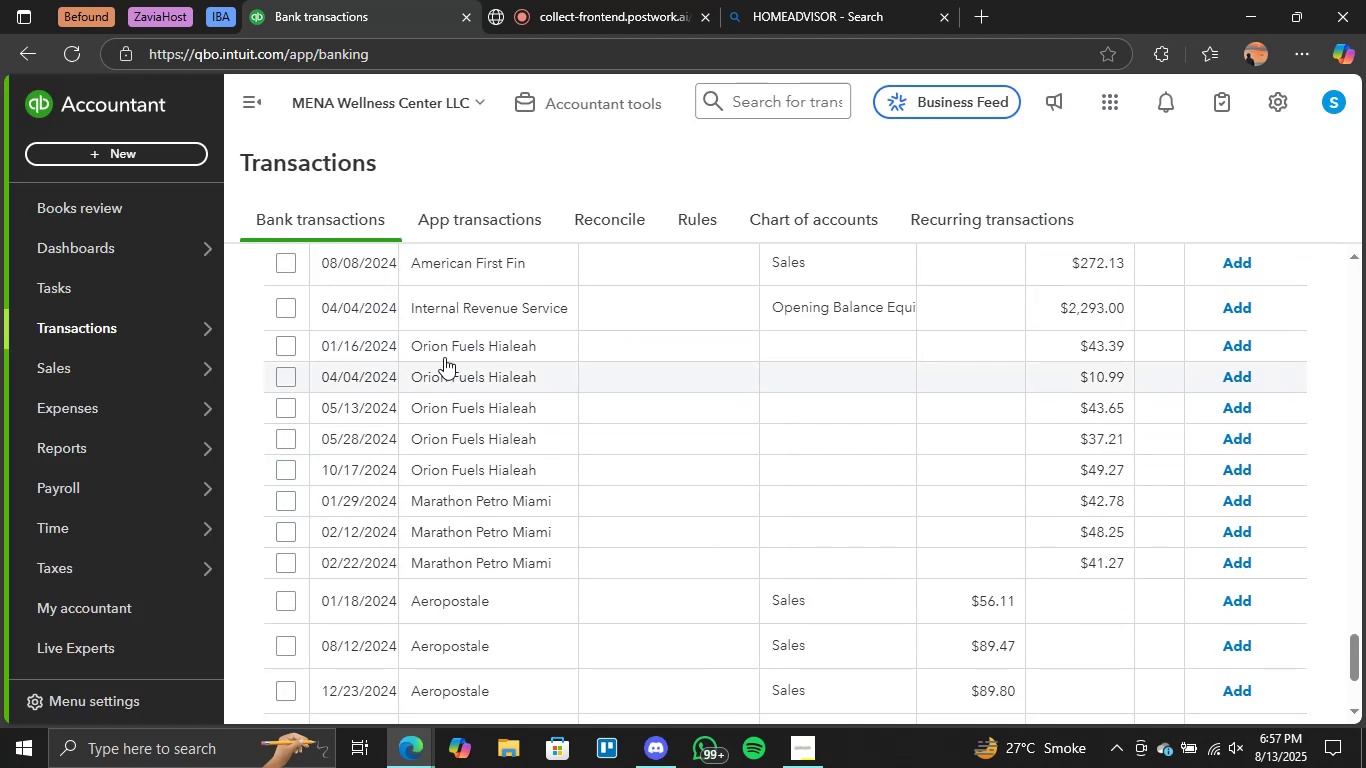 
left_click([454, 344])
 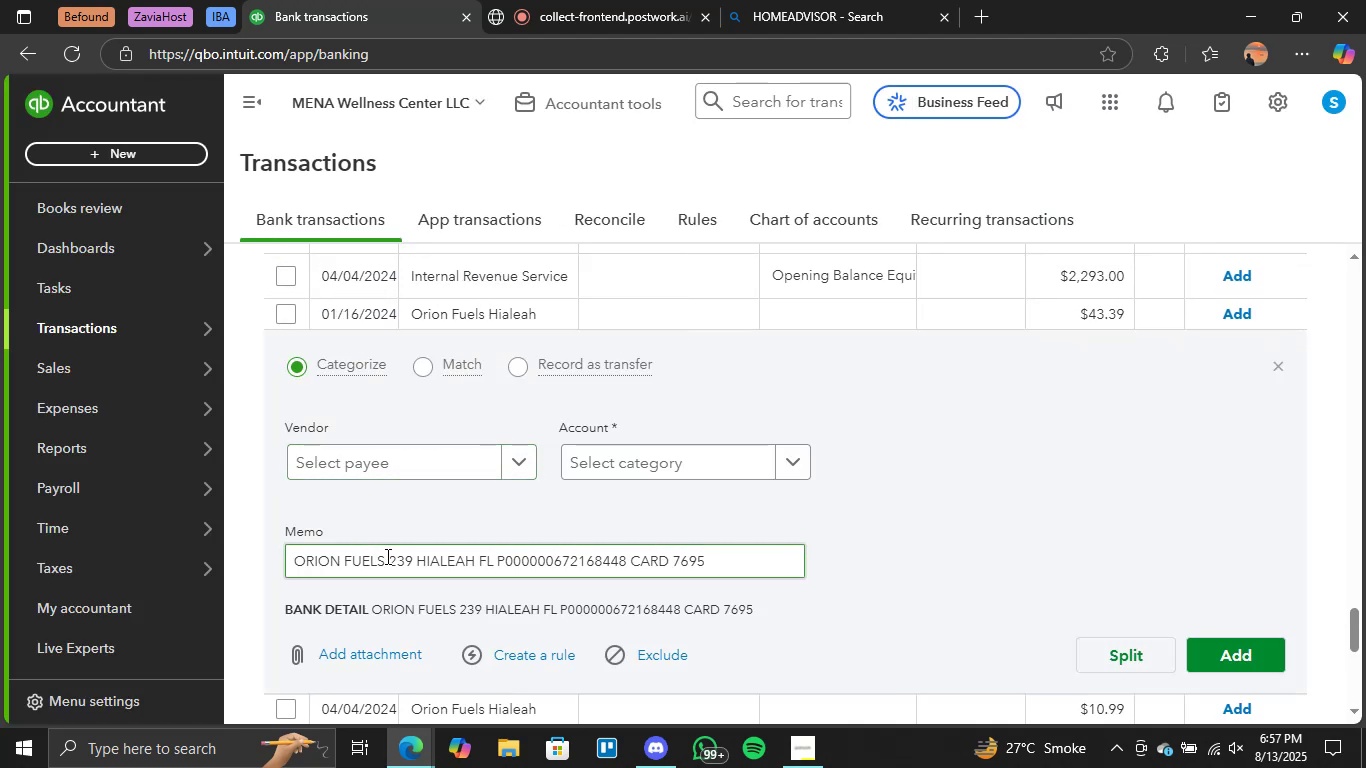 
left_click_drag(start_coordinate=[384, 558], to_coordinate=[272, 555])
 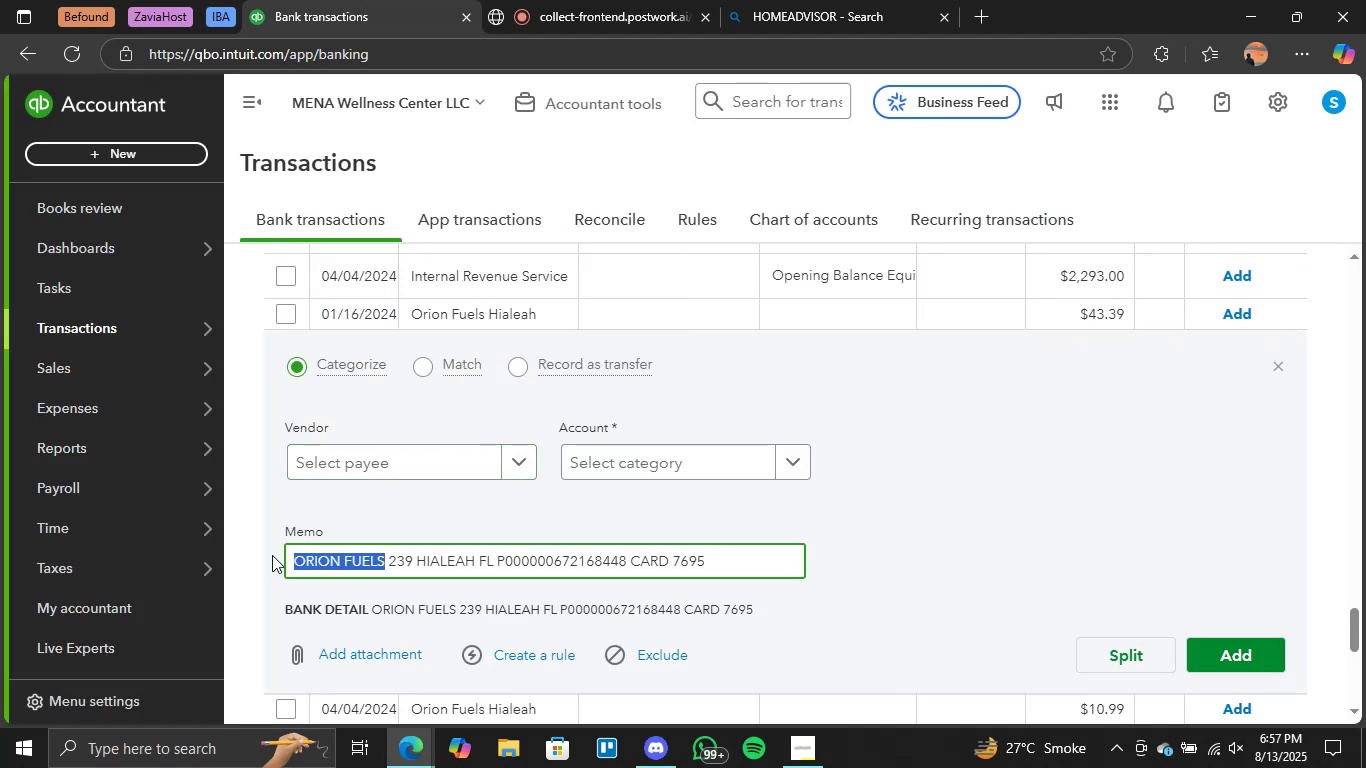 
key(Control+C)
 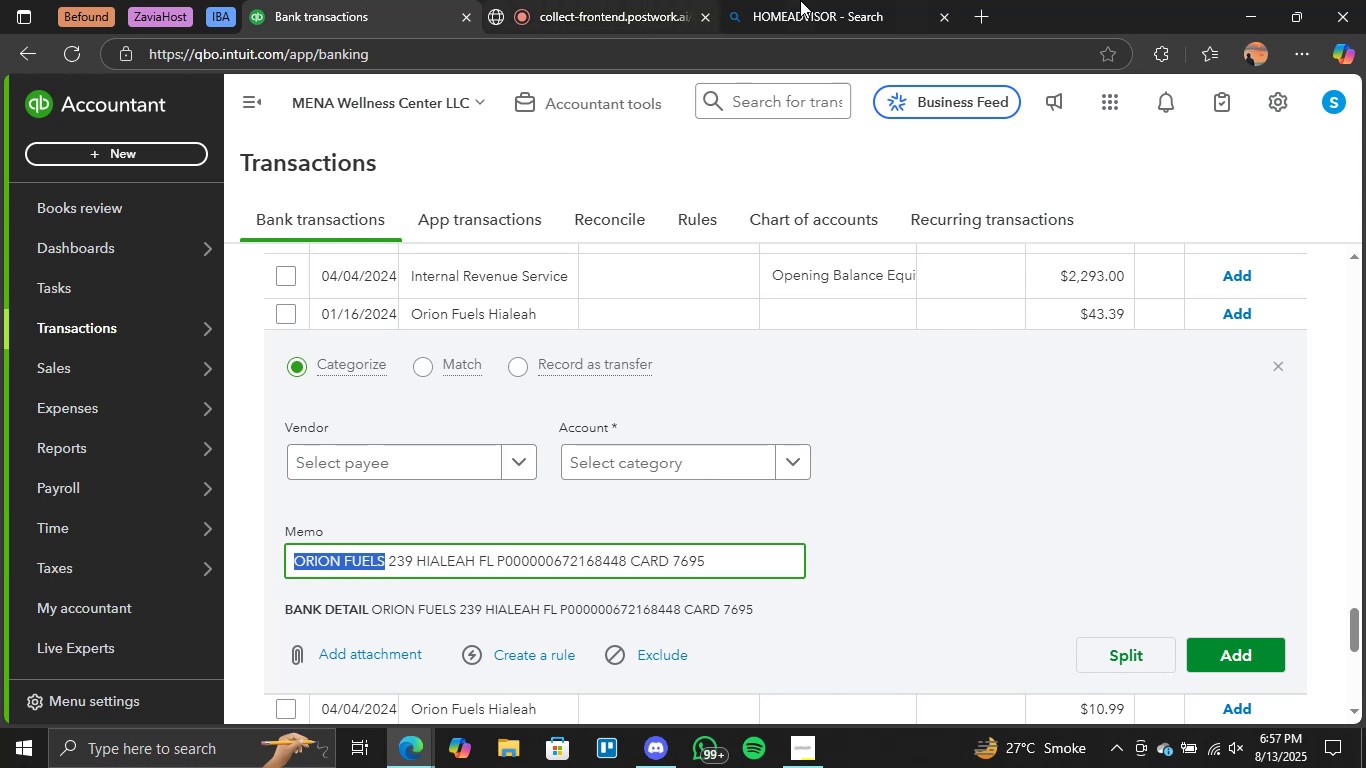 
left_click([810, 0])
 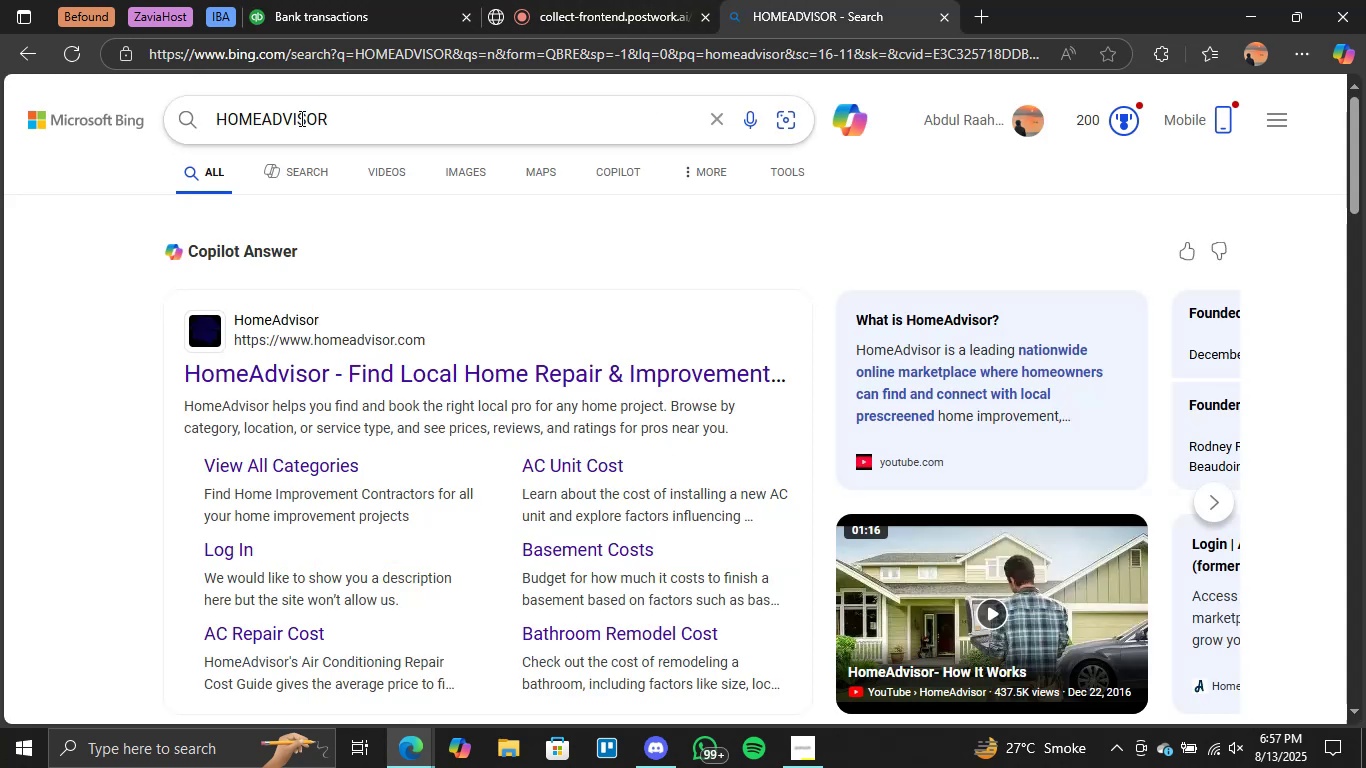 
double_click([286, 119])
 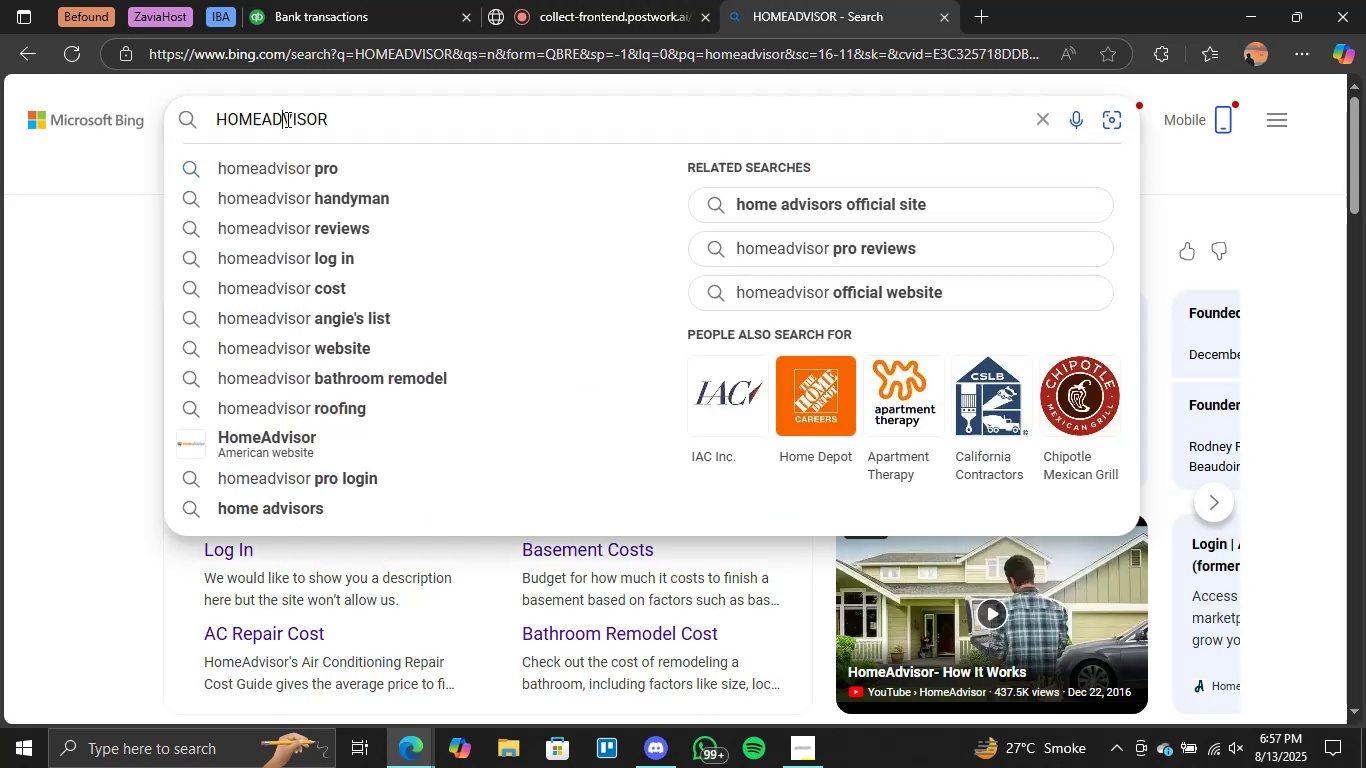 
triple_click([286, 119])
 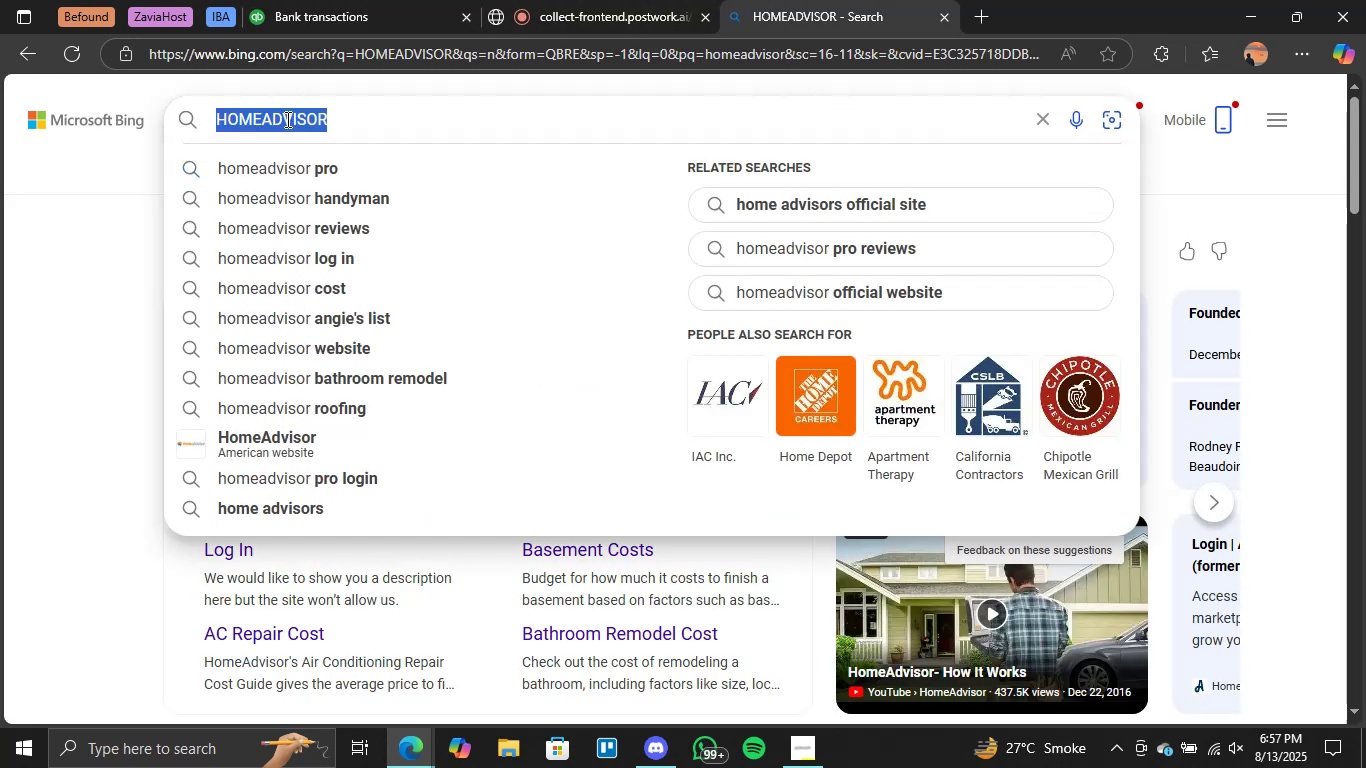 
key(Control+V)
 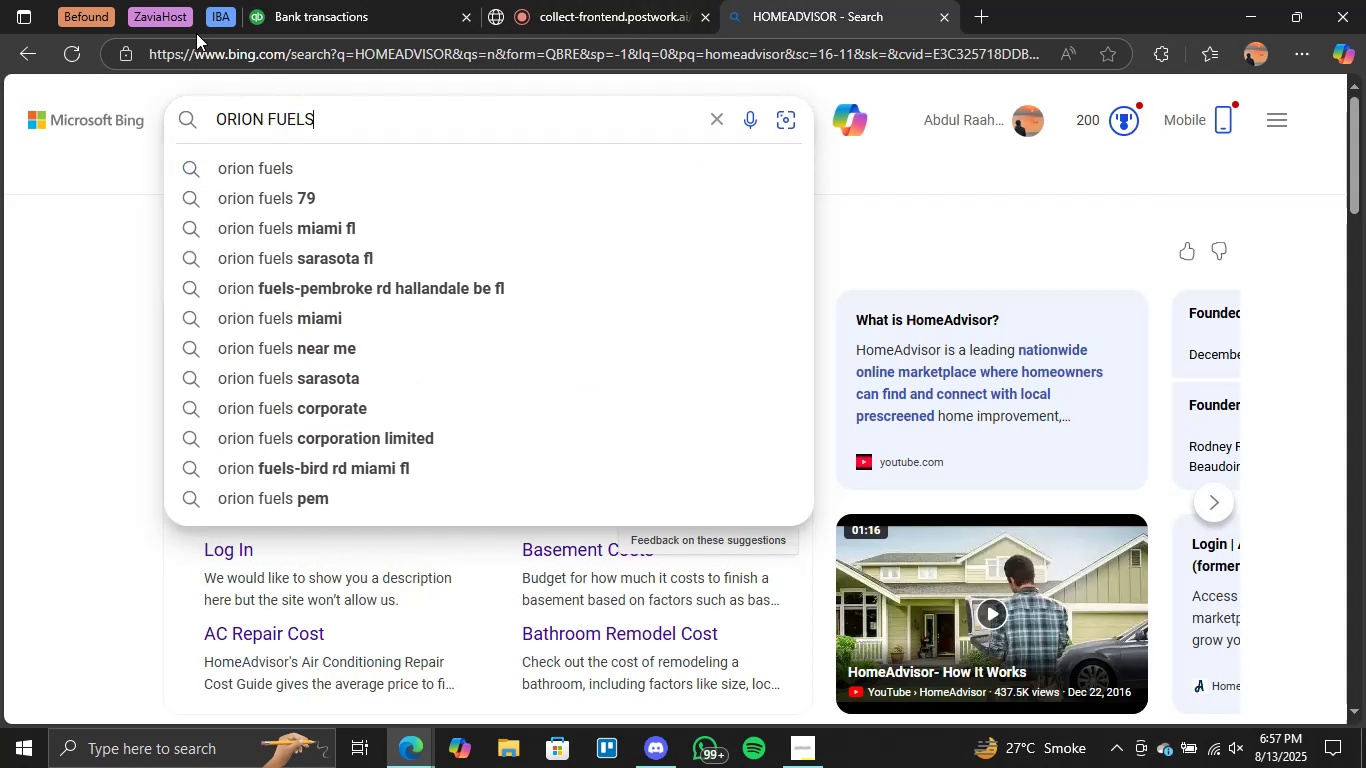 
key(Enter)
 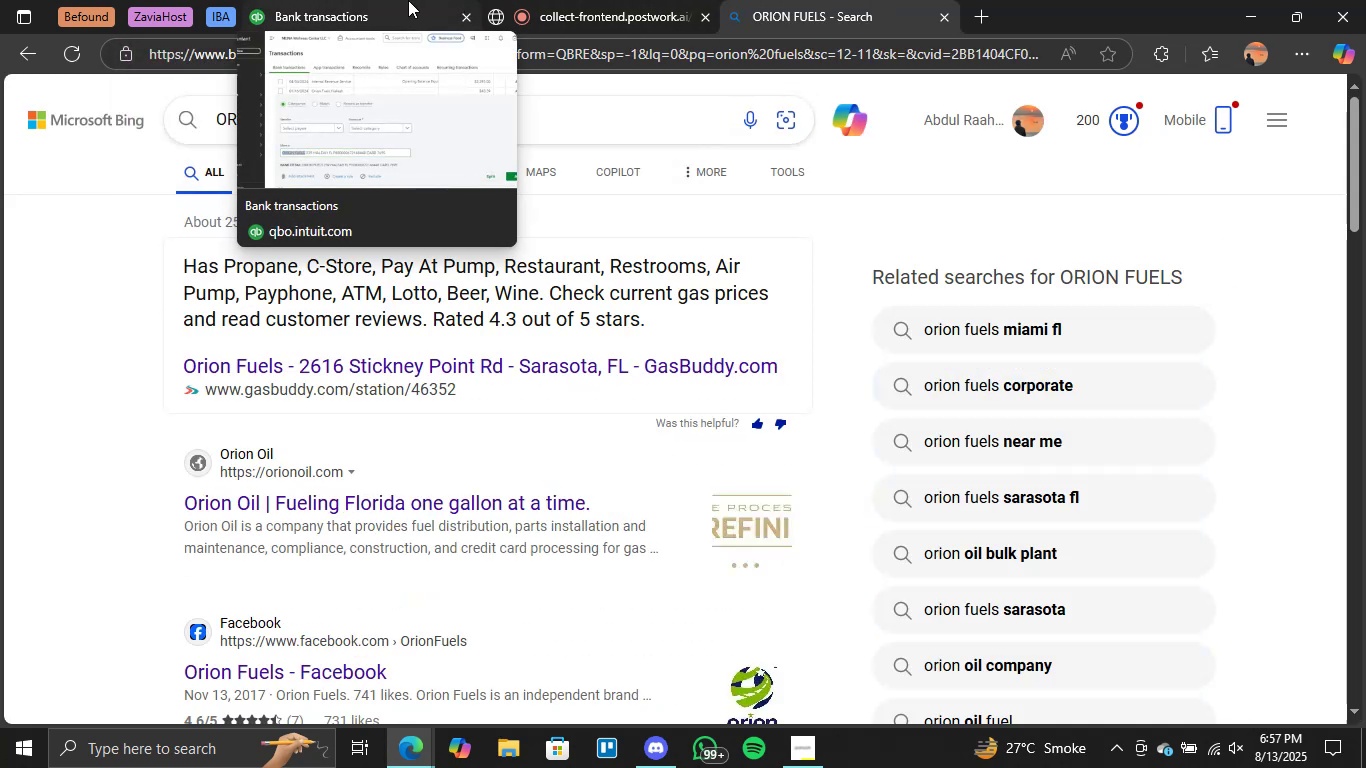 
wait(6.49)
 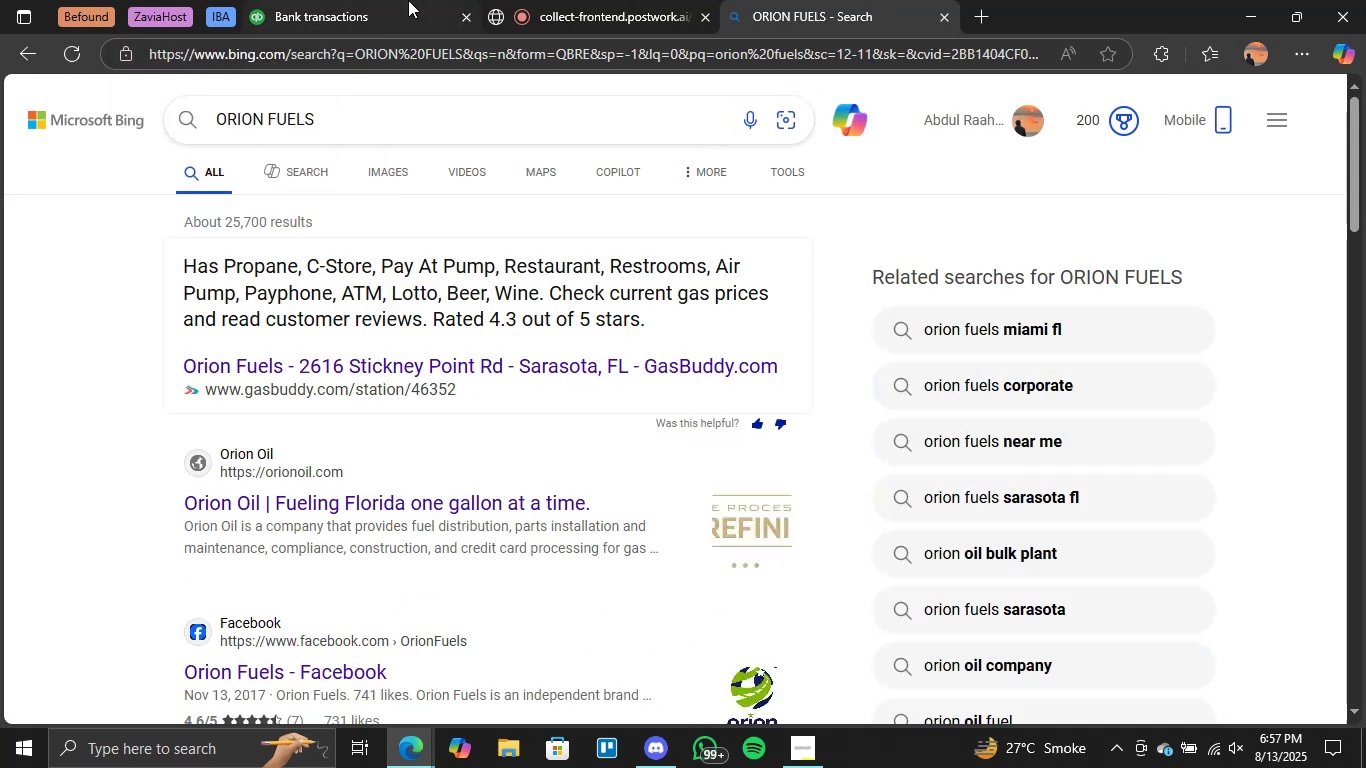 
left_click([410, 0])
 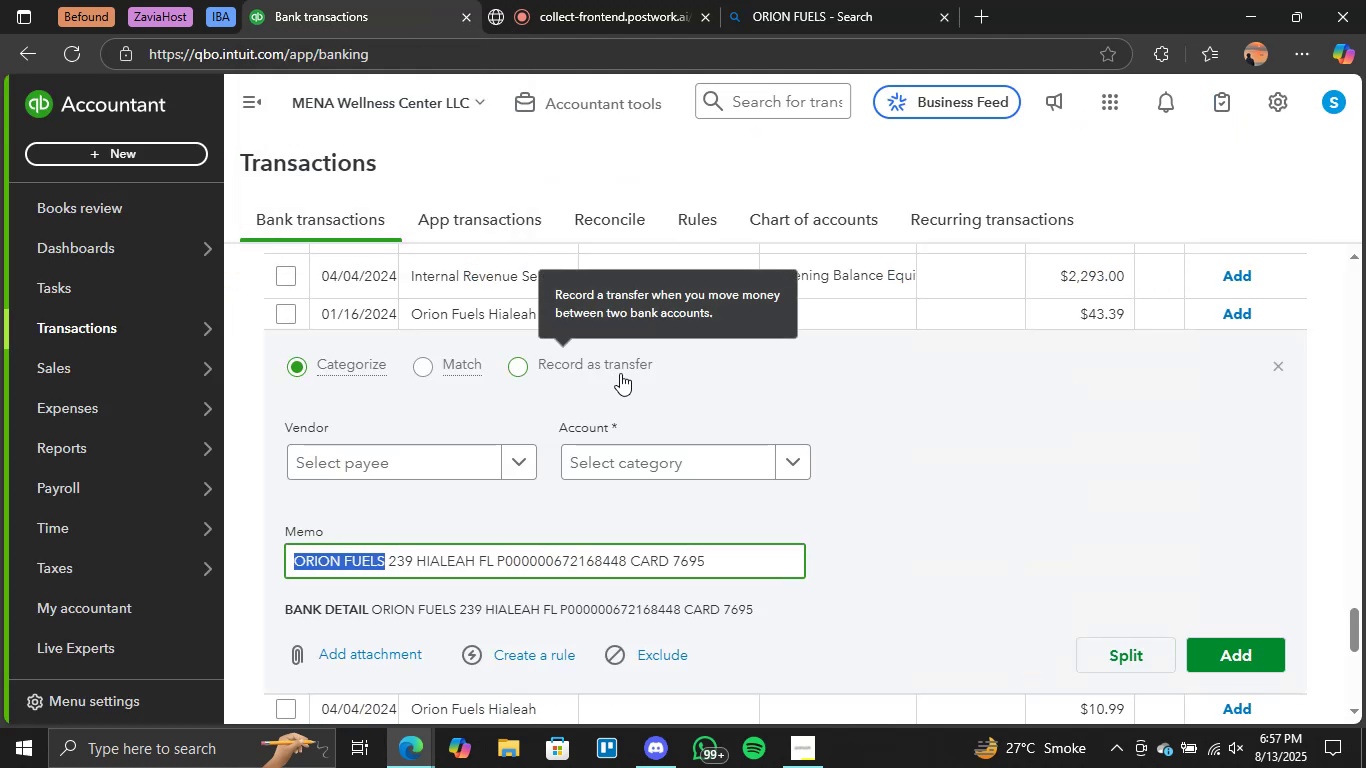 
left_click([1040, 469])
 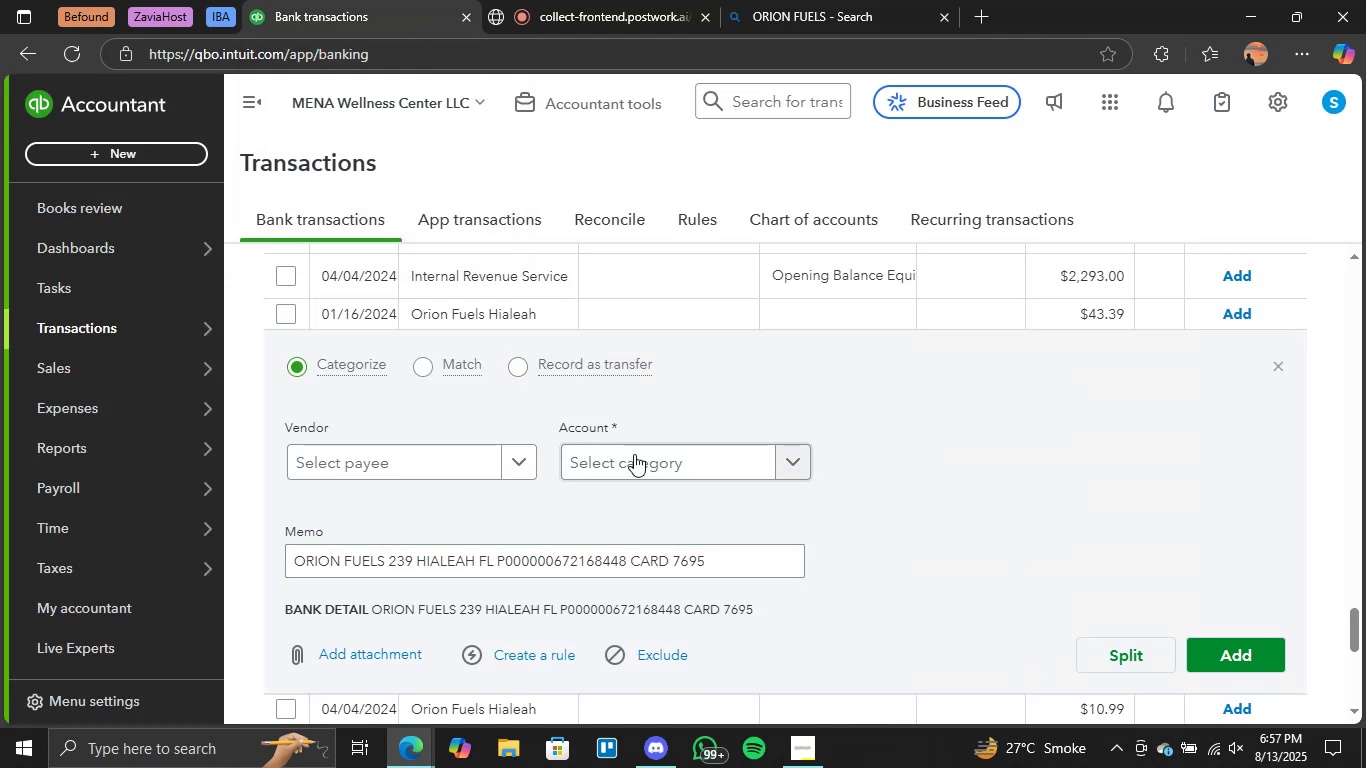 
left_click([799, 455])
 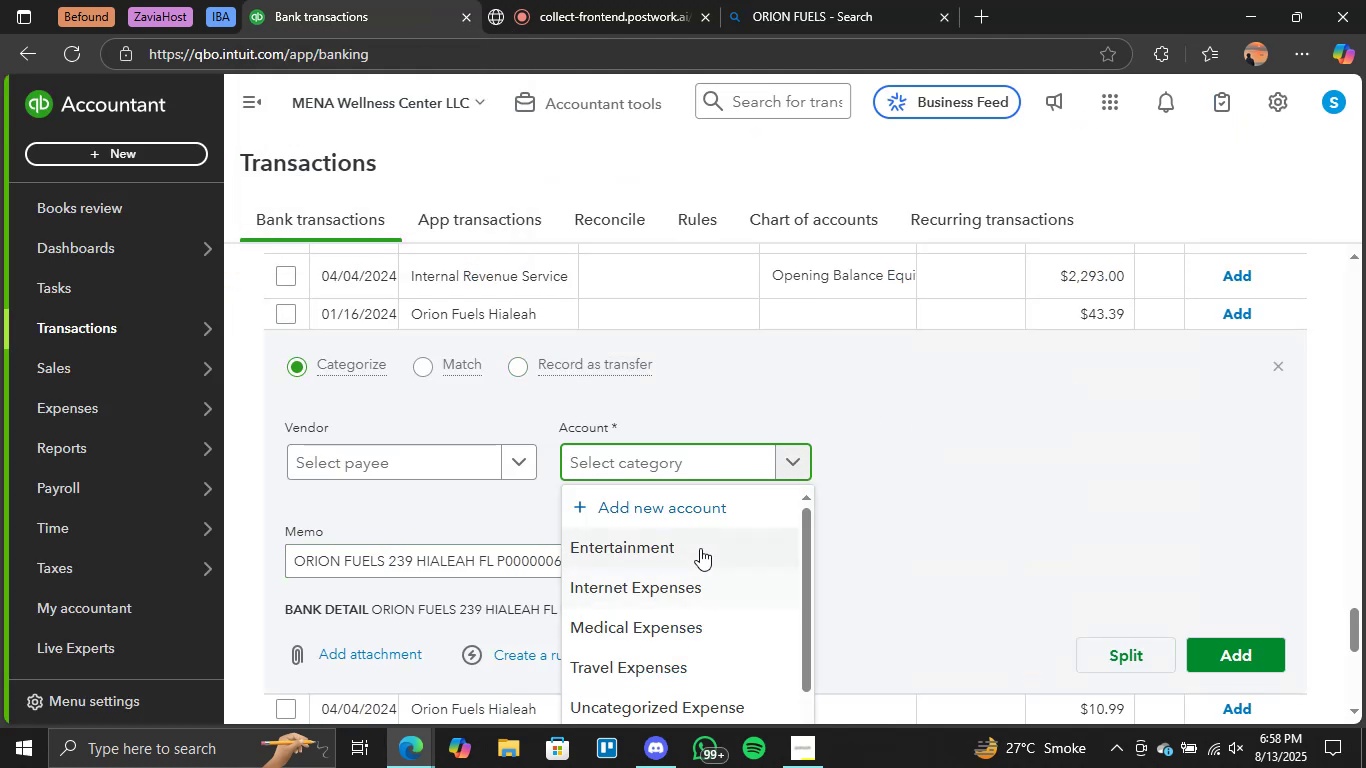 
scroll: coordinate [690, 585], scroll_direction: down, amount: 2.0
 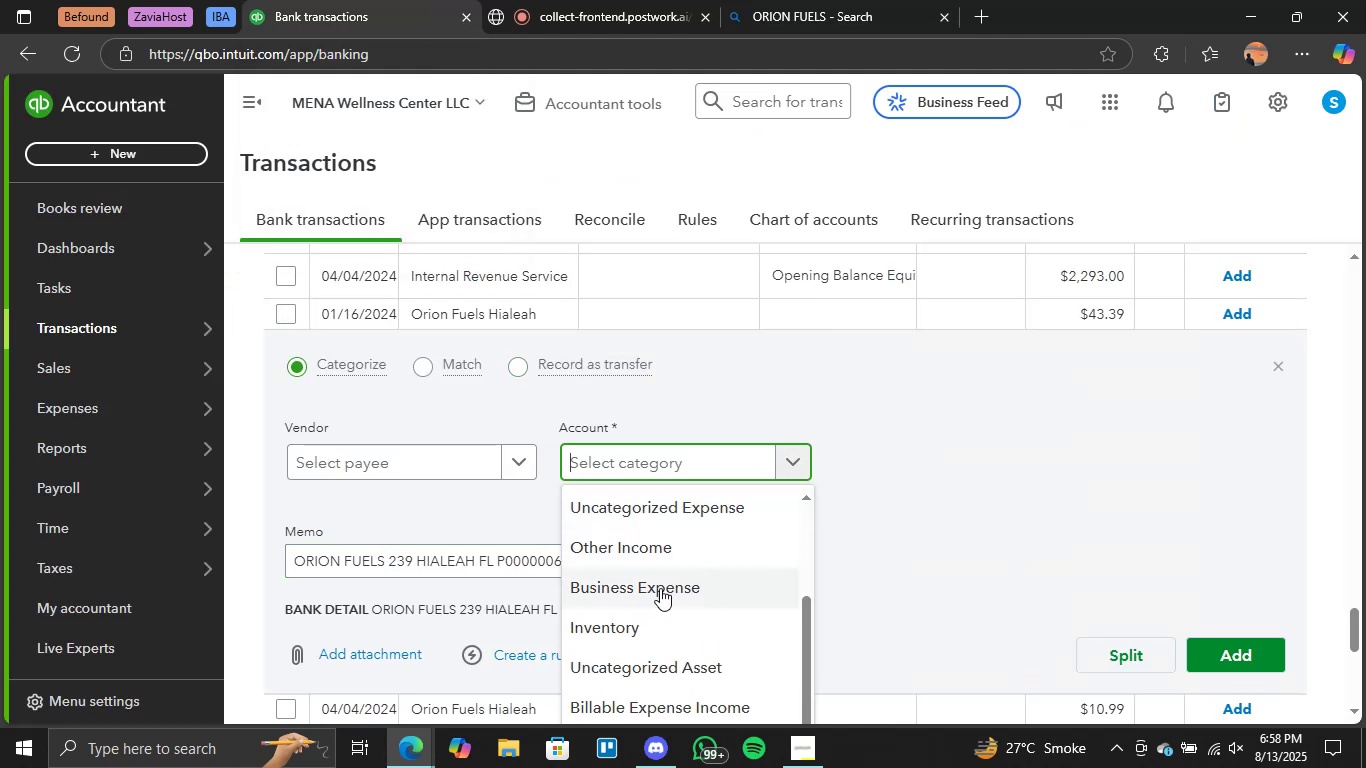 
left_click([667, 545])
 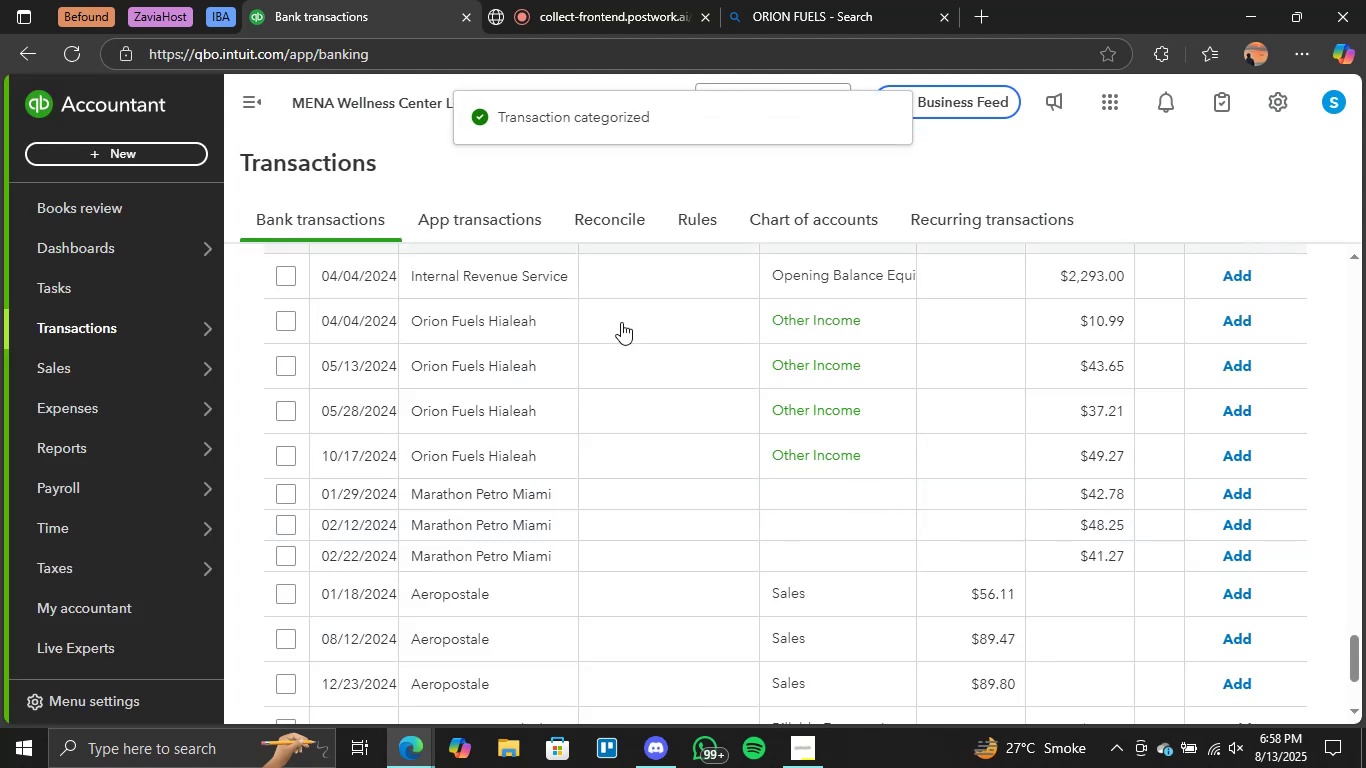 
wait(6.82)
 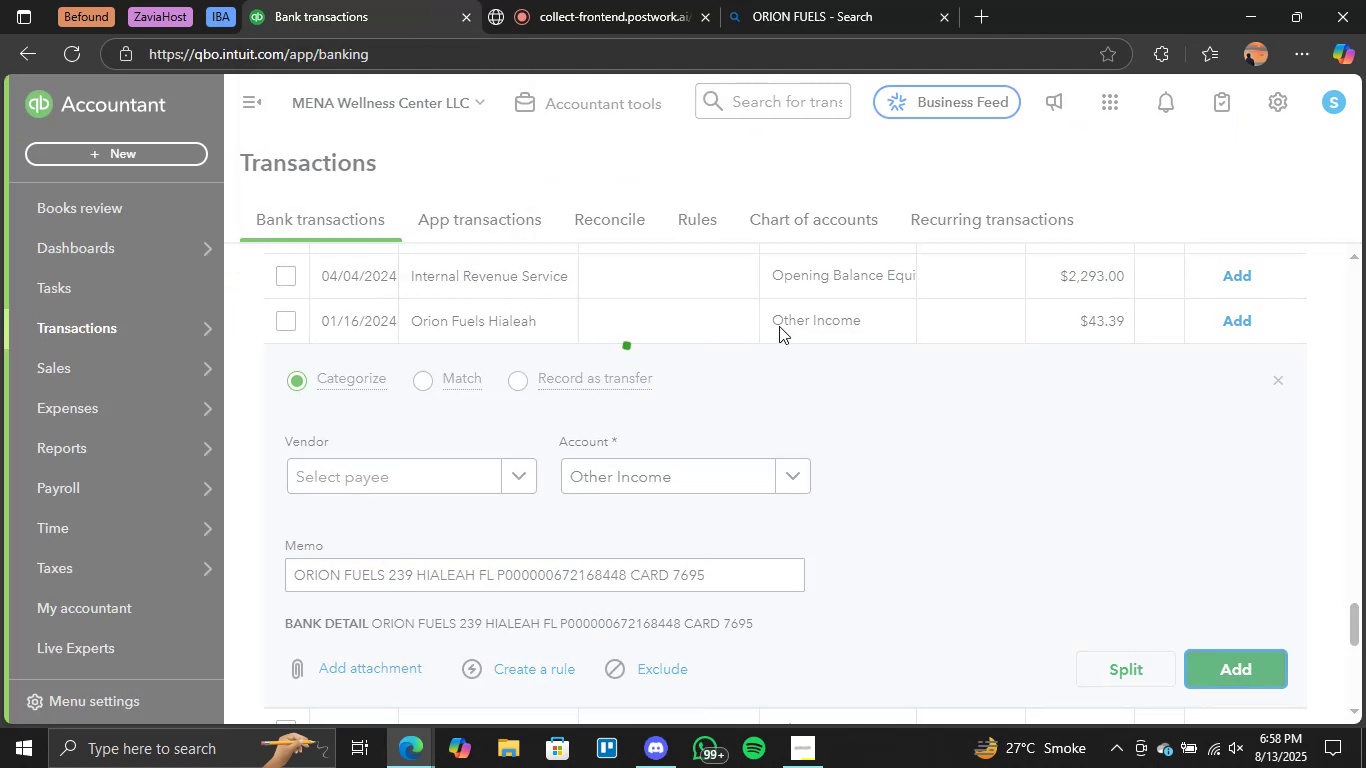 
left_click([809, 316])
 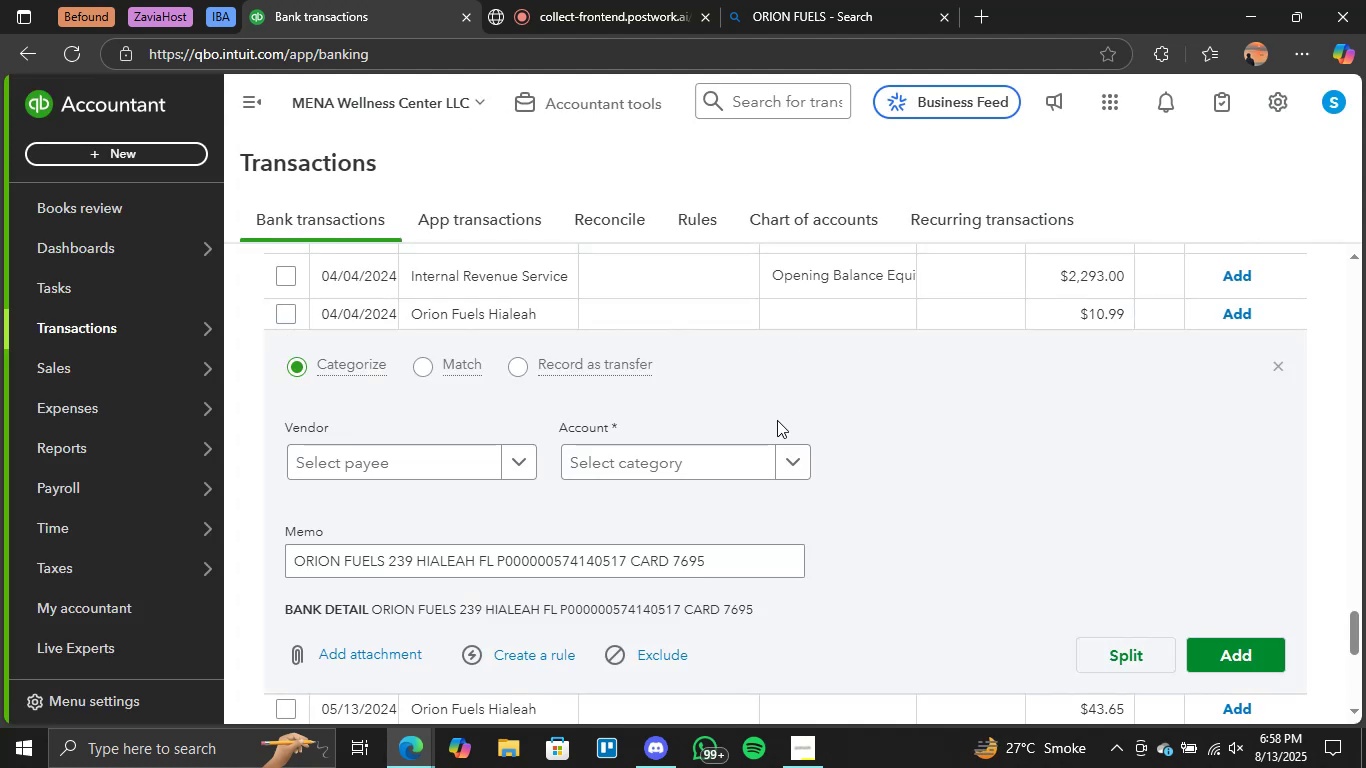 
left_click([786, 464])
 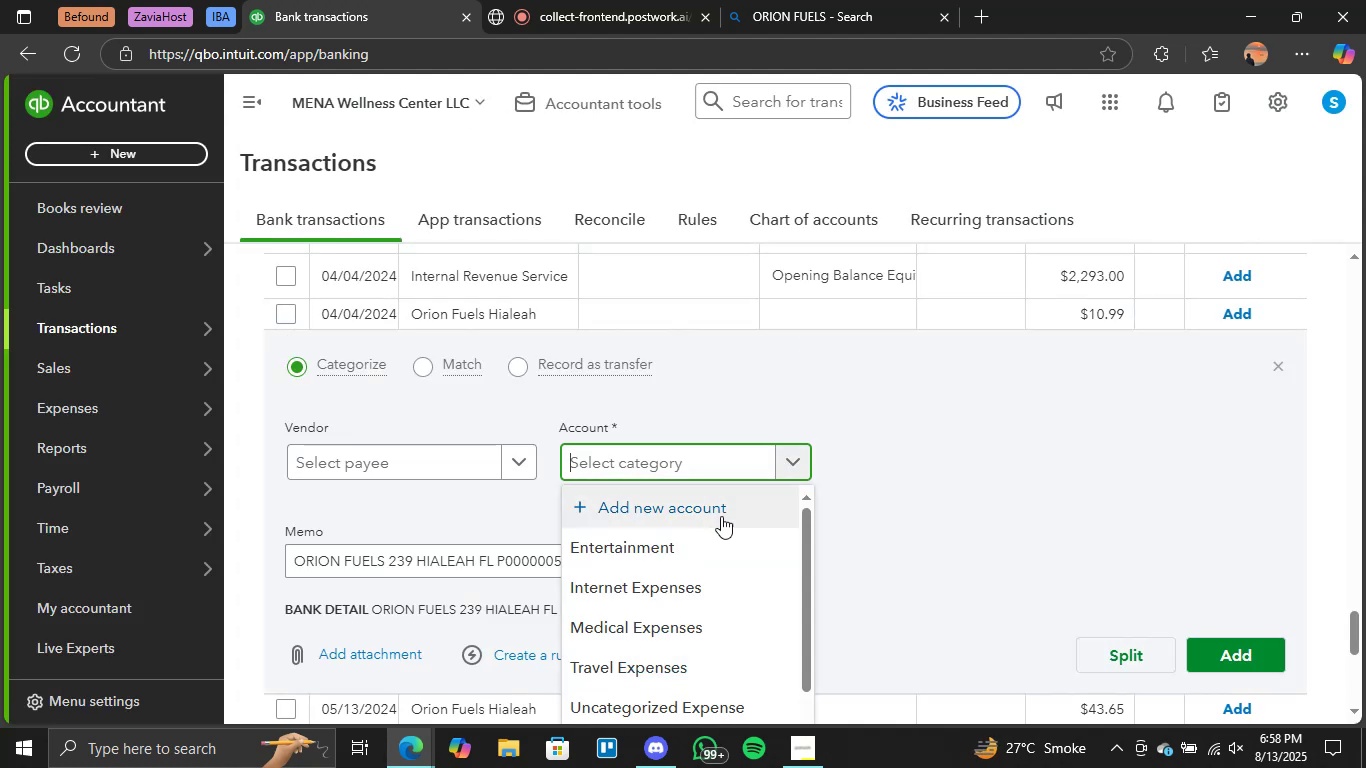 
scroll: coordinate [692, 585], scroll_direction: down, amount: 2.0
 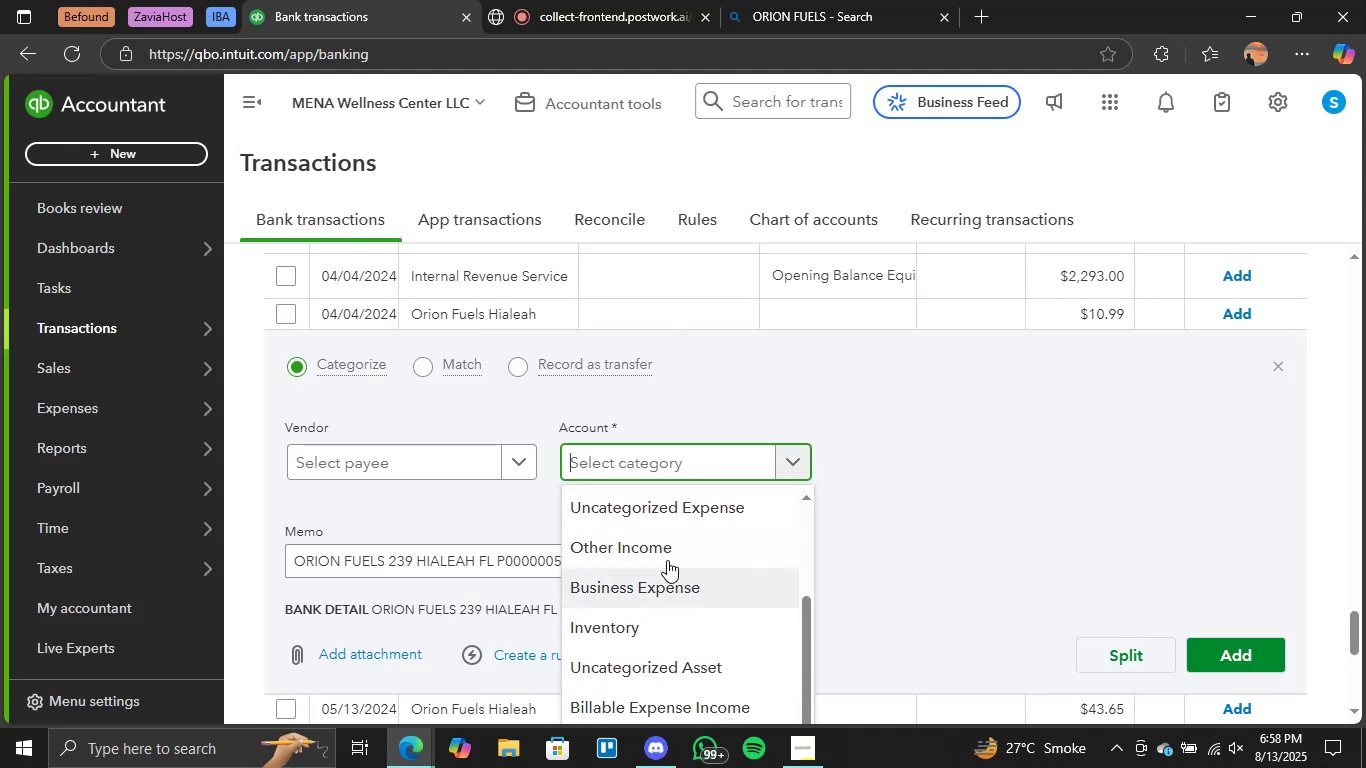 
left_click([659, 551])
 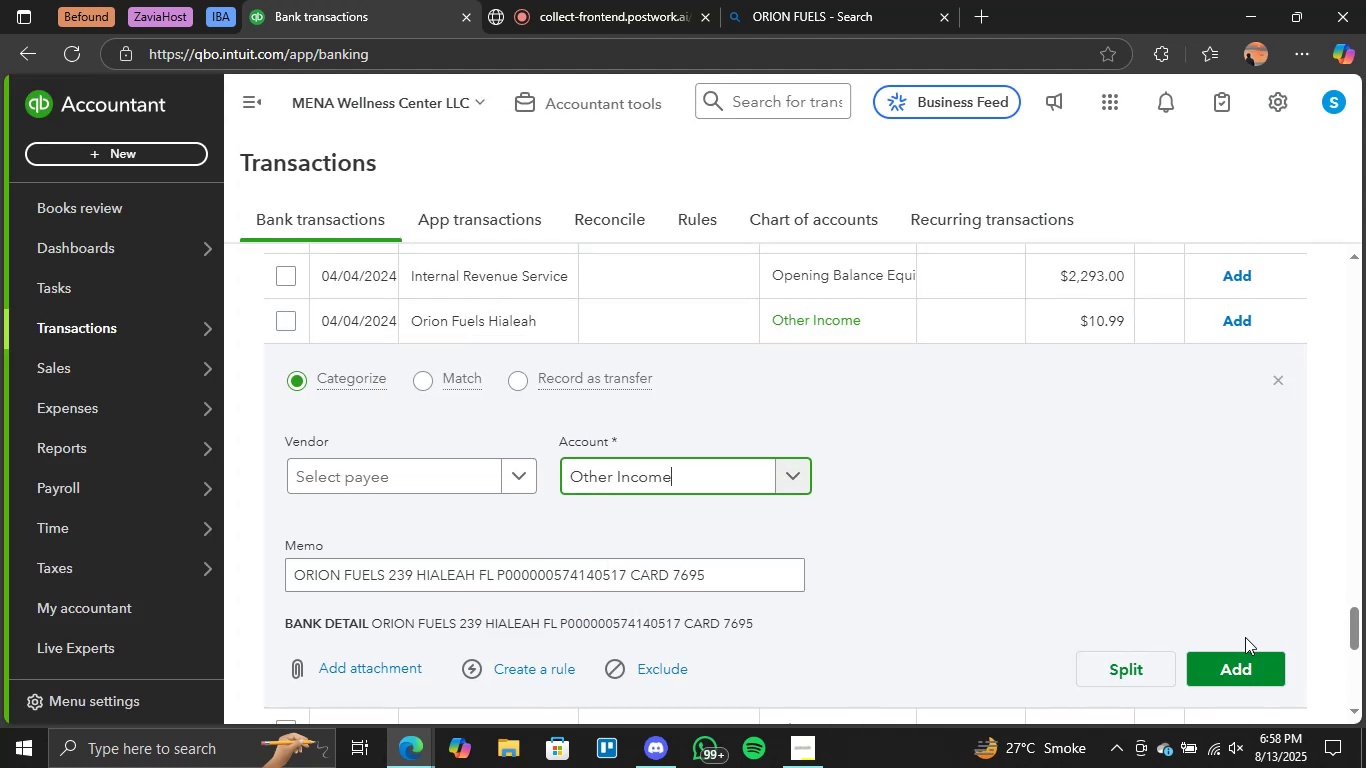 
left_click([1233, 655])
 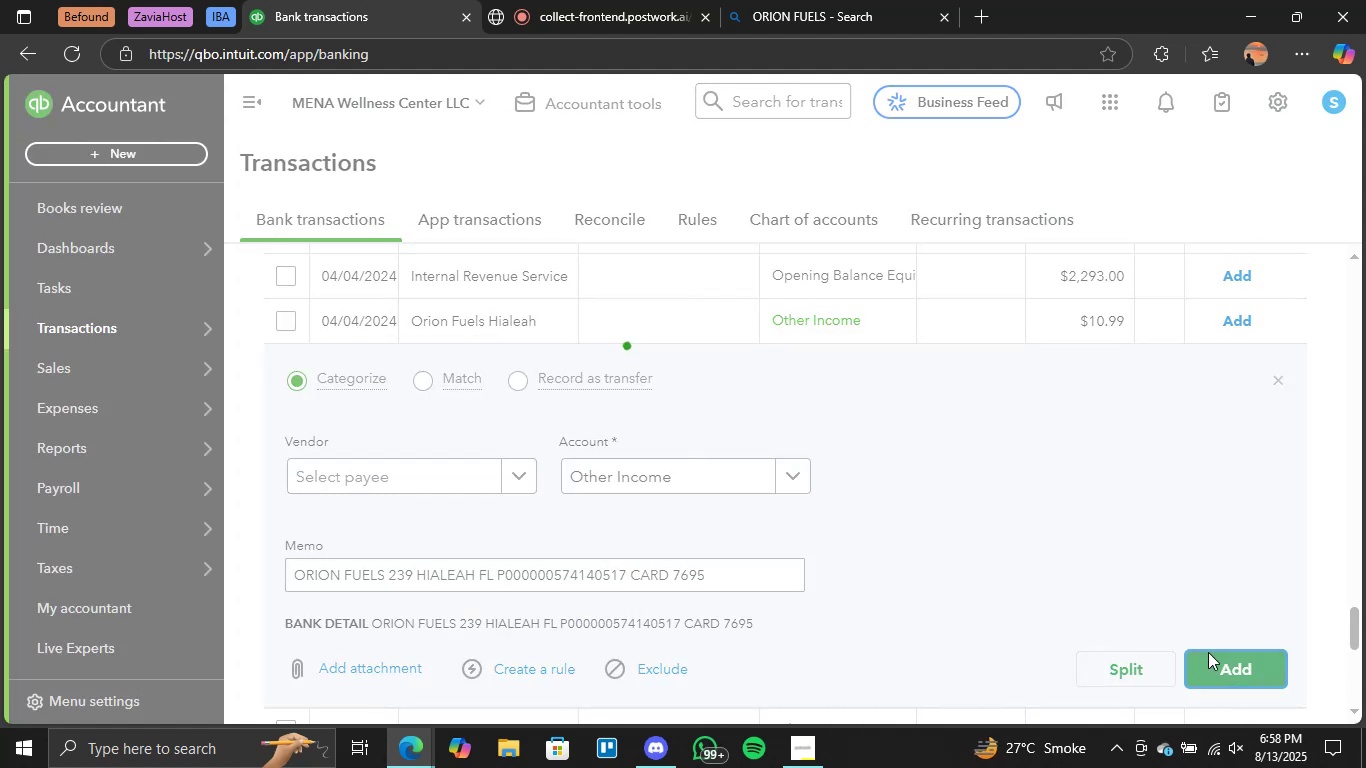 
mouse_move([1107, 733])
 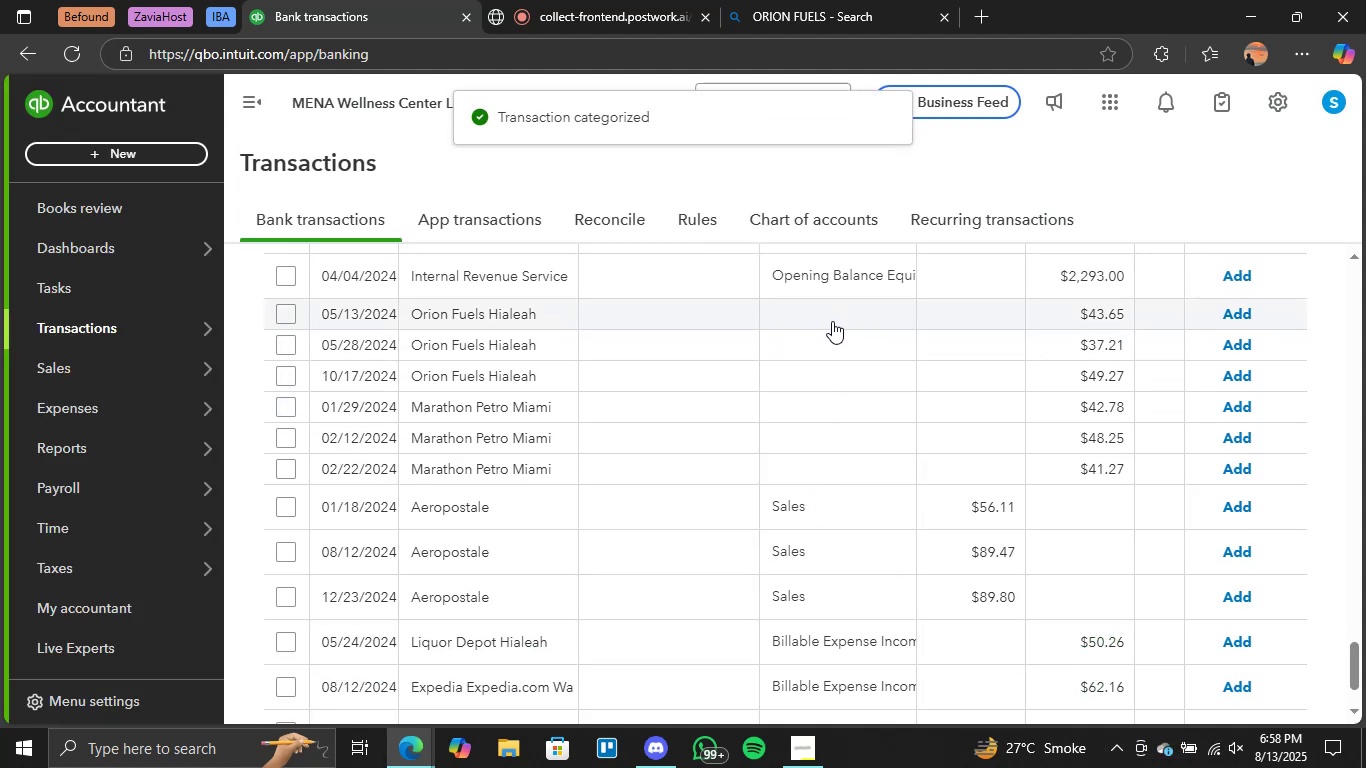 
left_click([831, 316])
 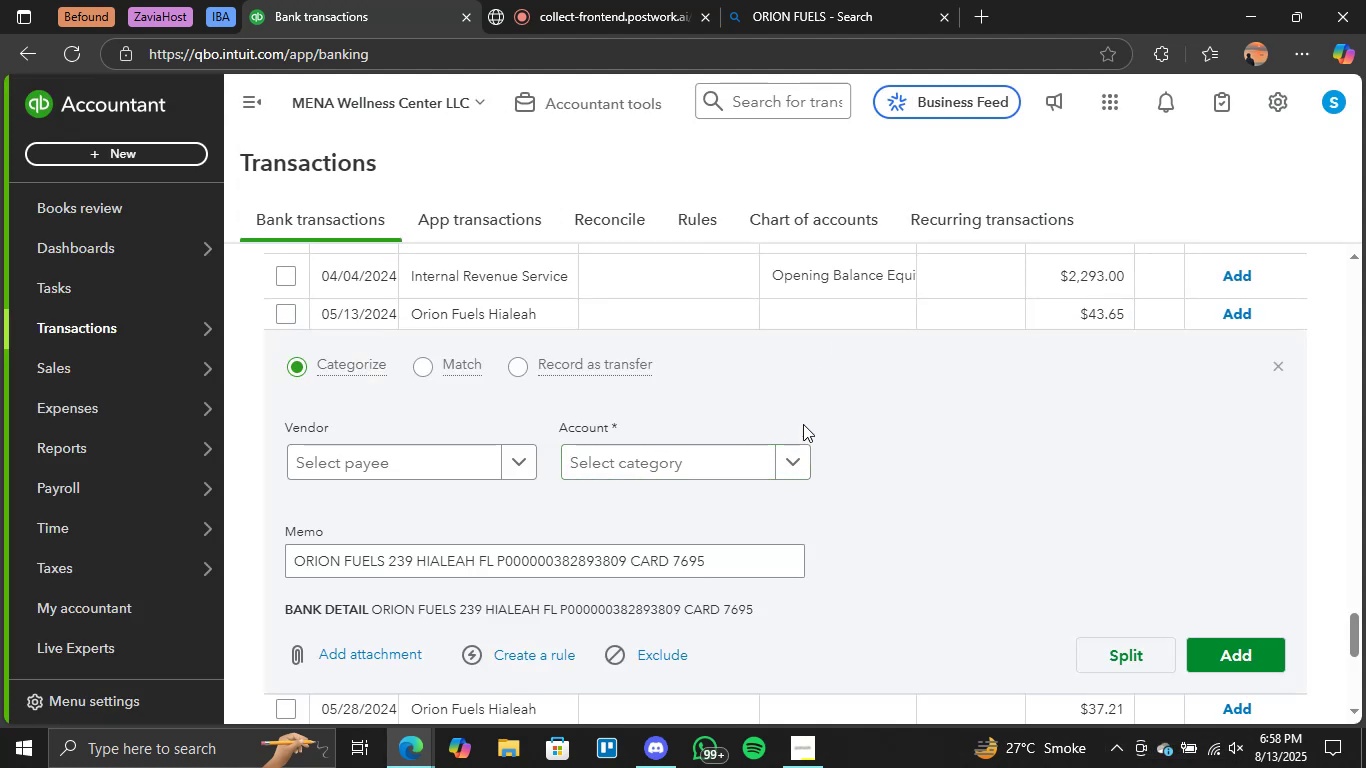 
left_click([795, 459])
 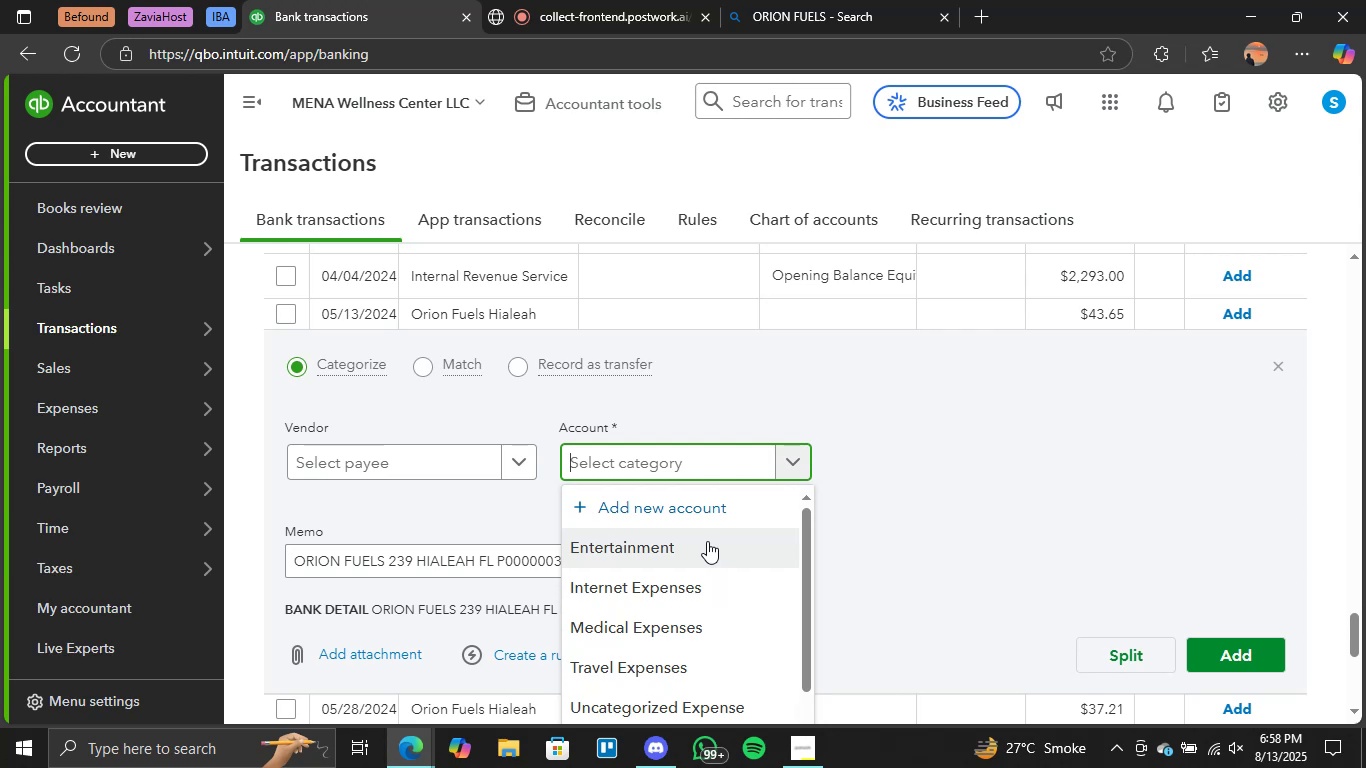 
wait(9.7)
 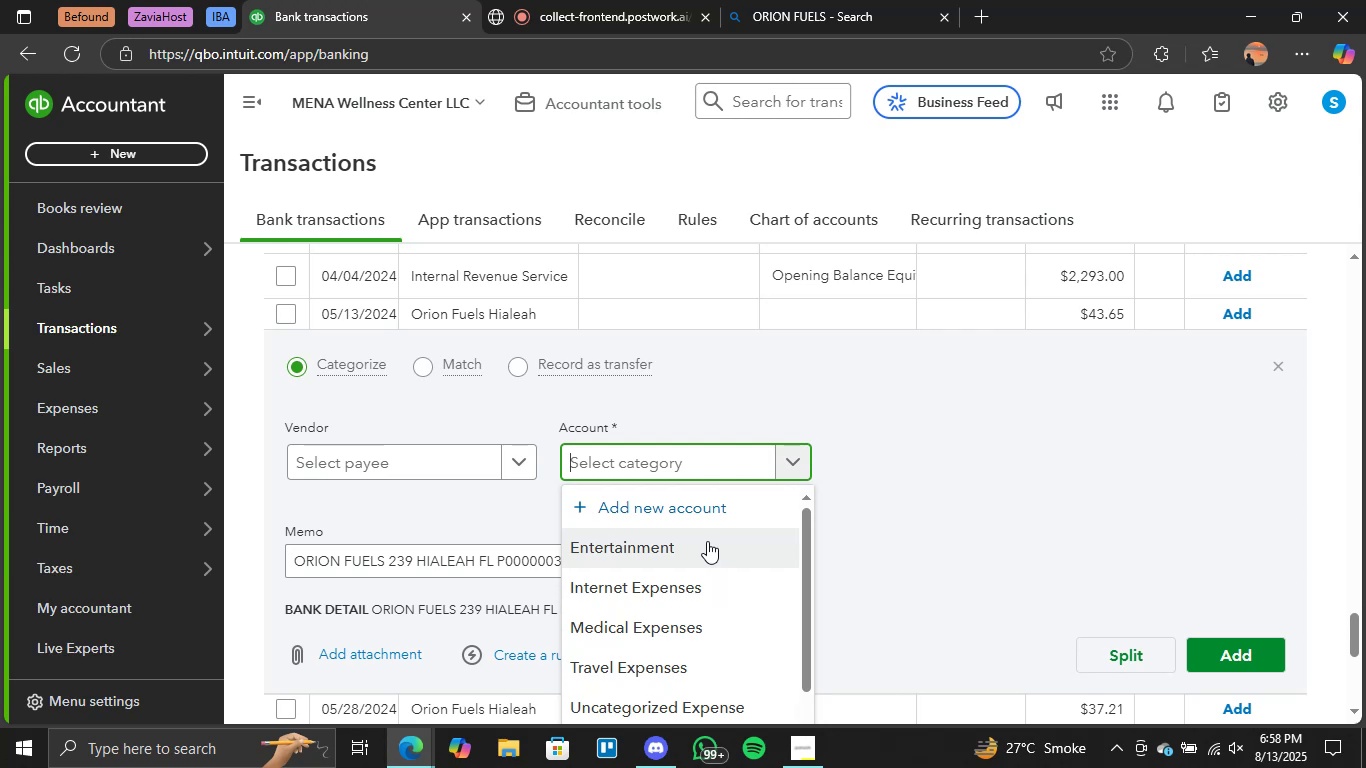 
scroll: coordinate [677, 594], scroll_direction: down, amount: 2.0
 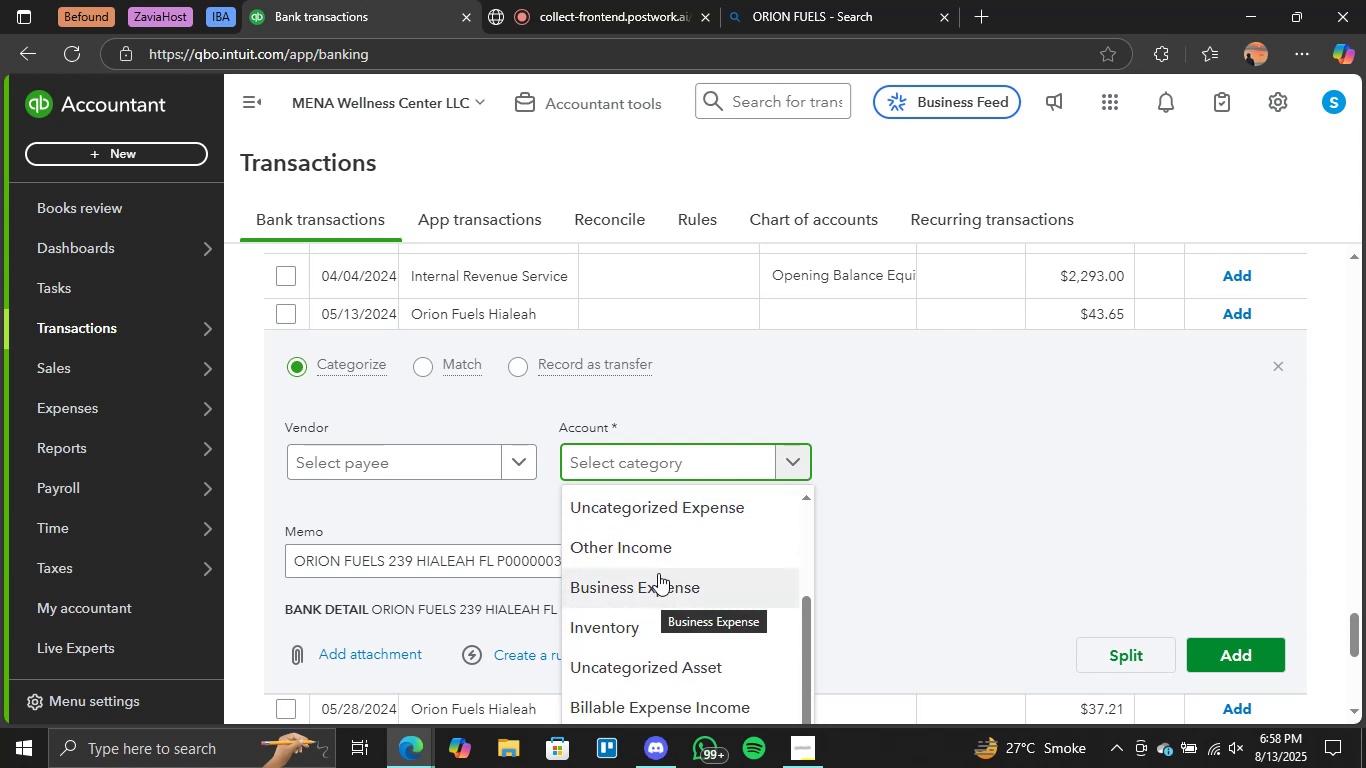 
left_click([662, 561])
 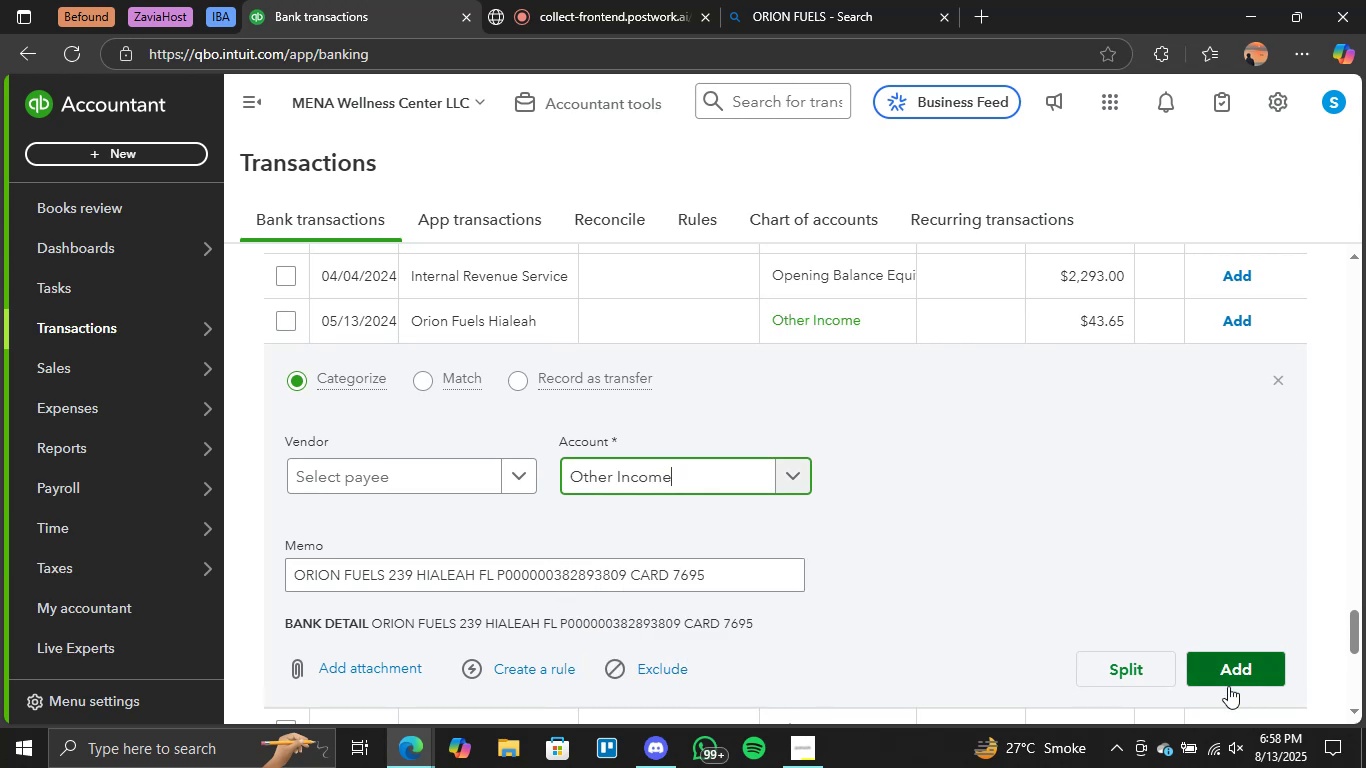 
left_click([1228, 686])
 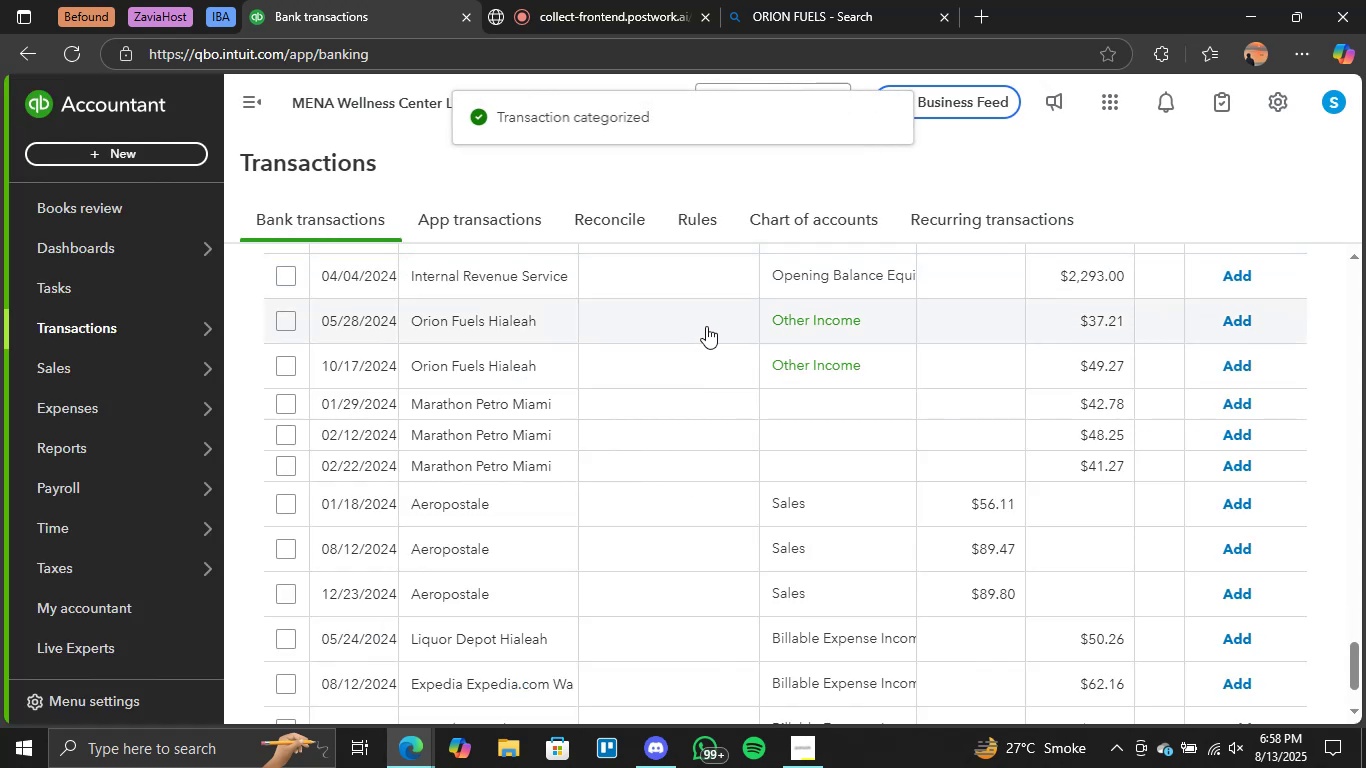 
left_click([811, 321])
 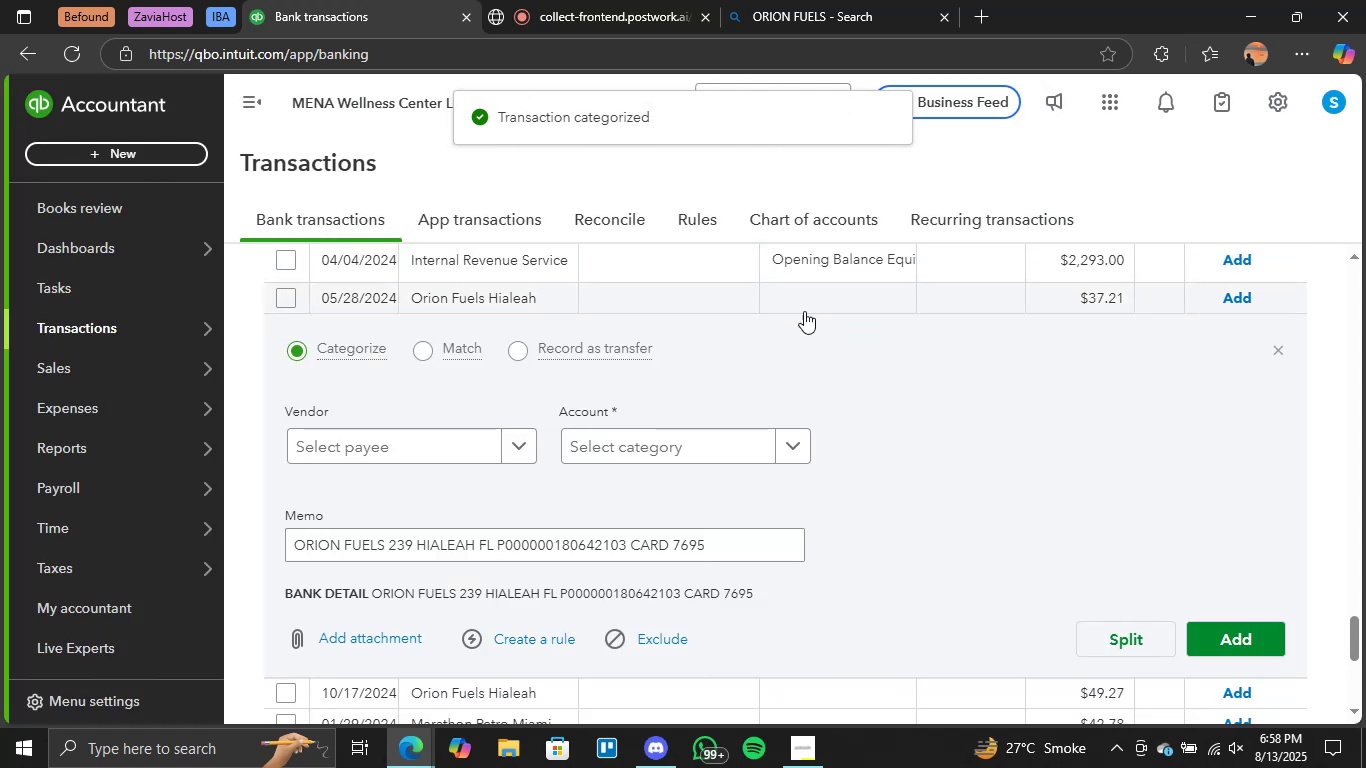 
scroll: coordinate [828, 301], scroll_direction: up, amount: 1.0
 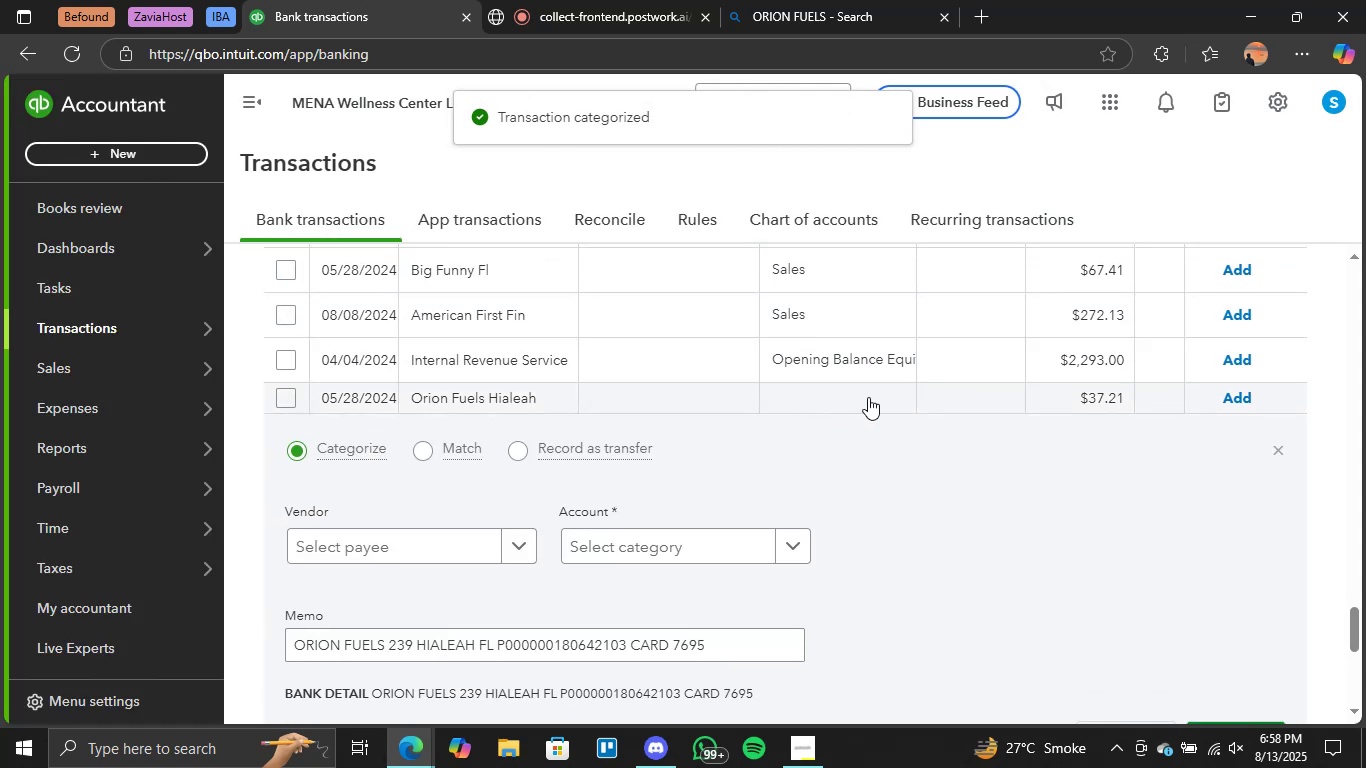 
left_click([860, 396])
 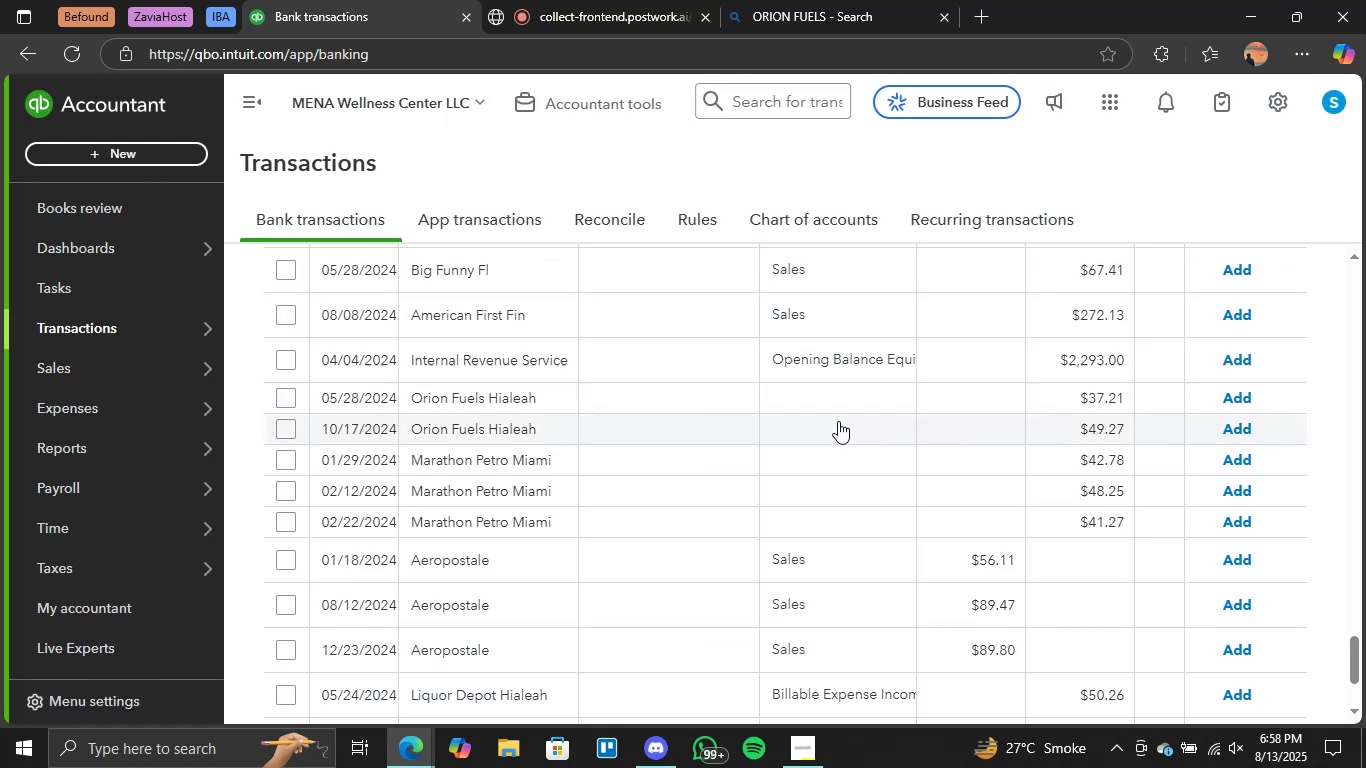 
left_click([843, 411])
 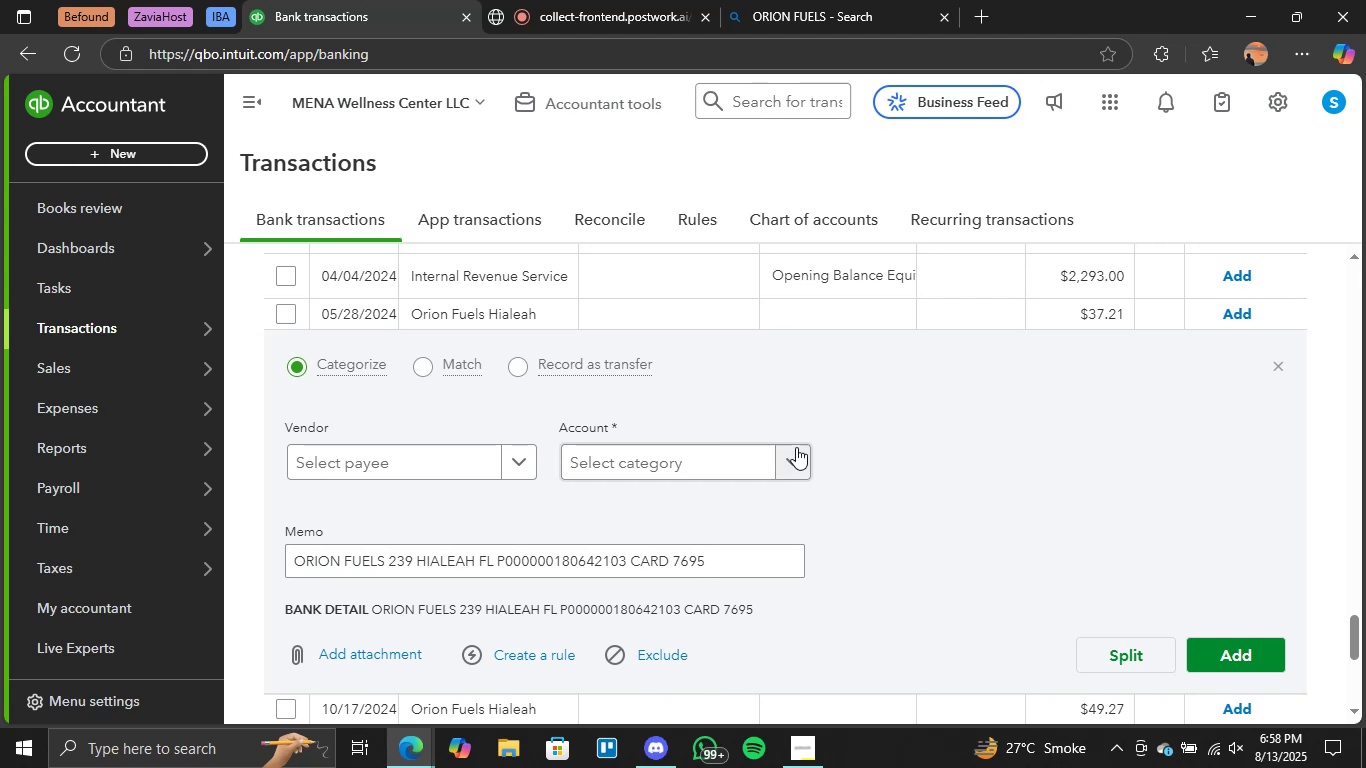 
left_click([797, 449])
 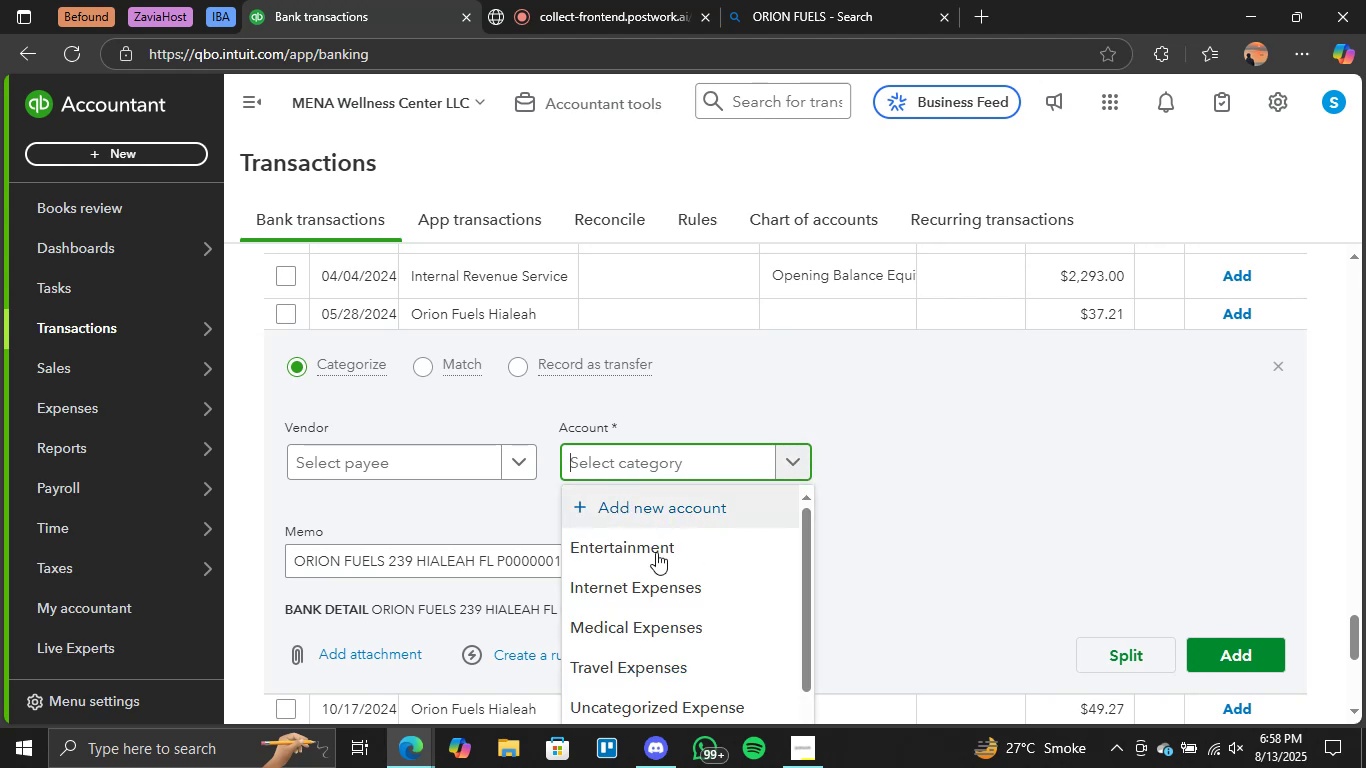 
scroll: coordinate [694, 602], scroll_direction: down, amount: 1.0
 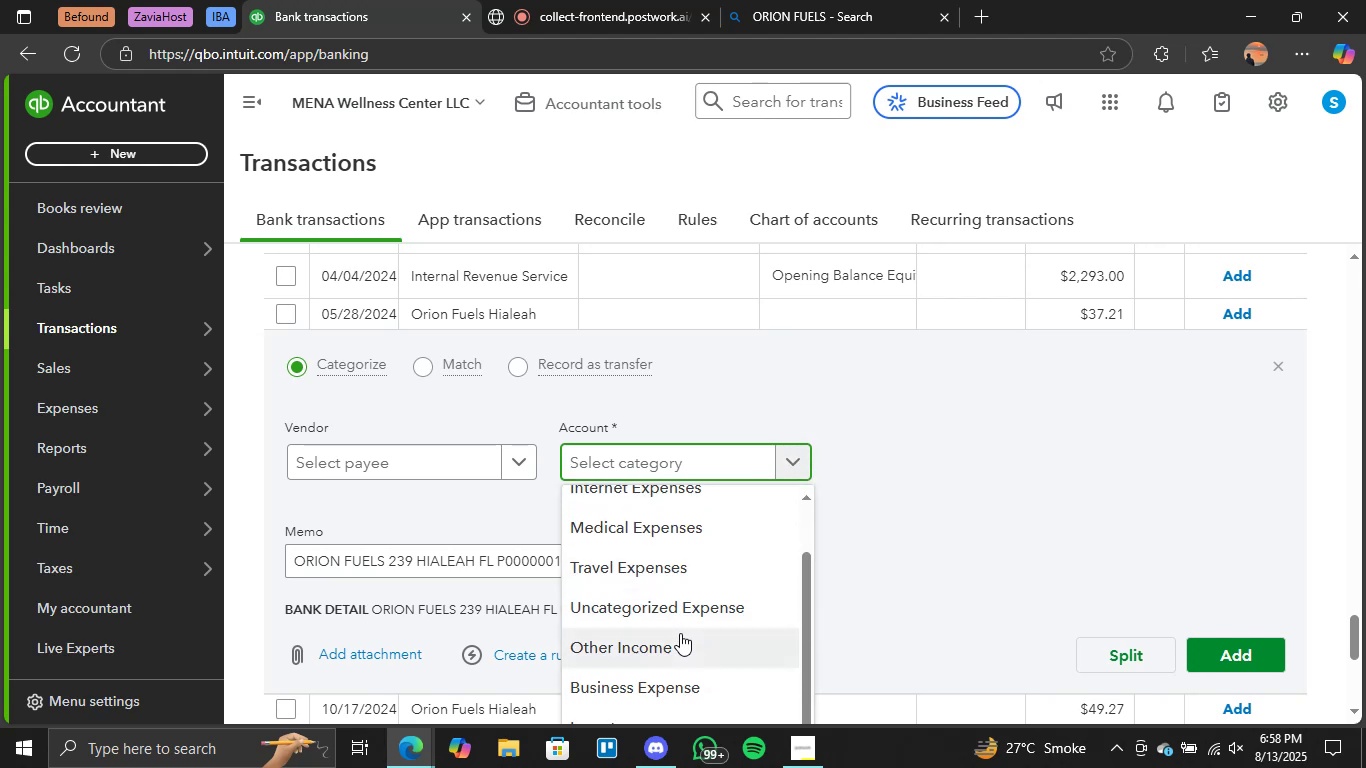 
left_click([679, 655])
 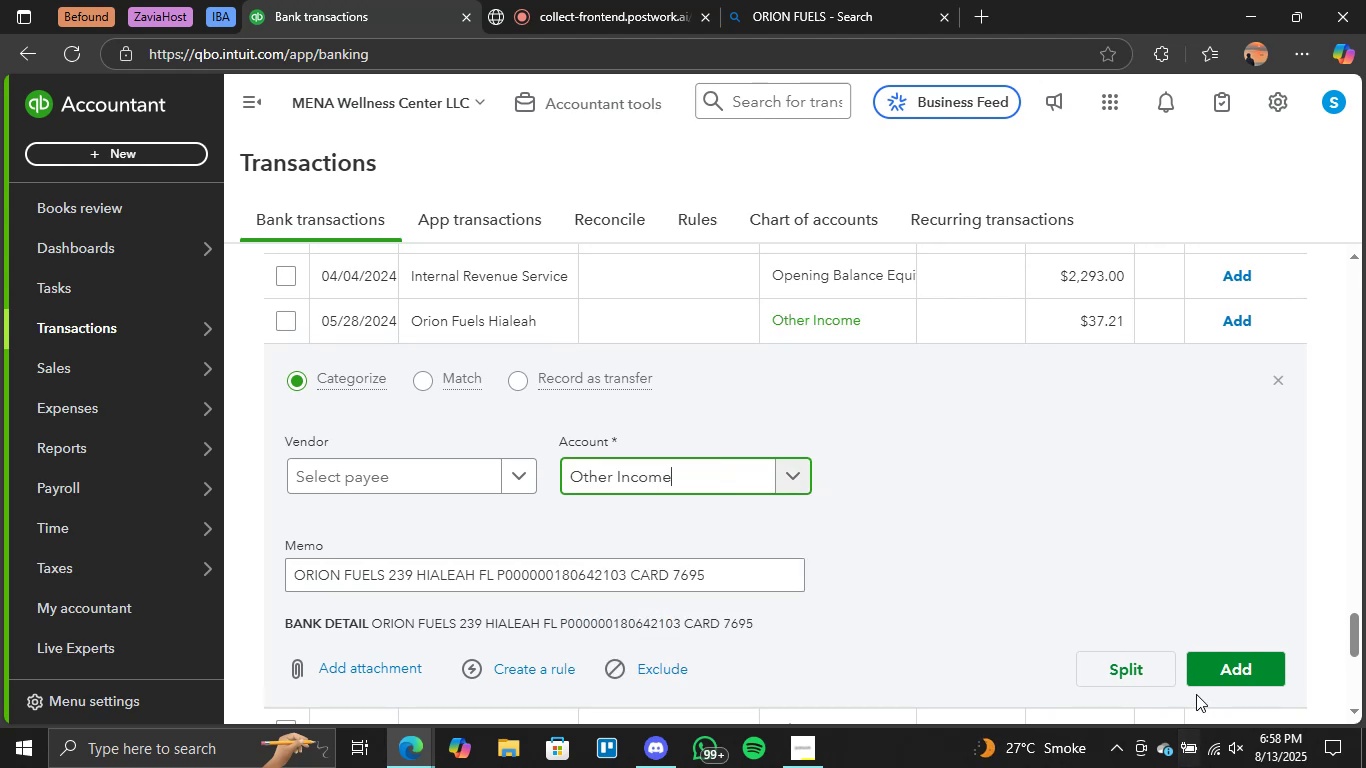 
left_click([1198, 687])
 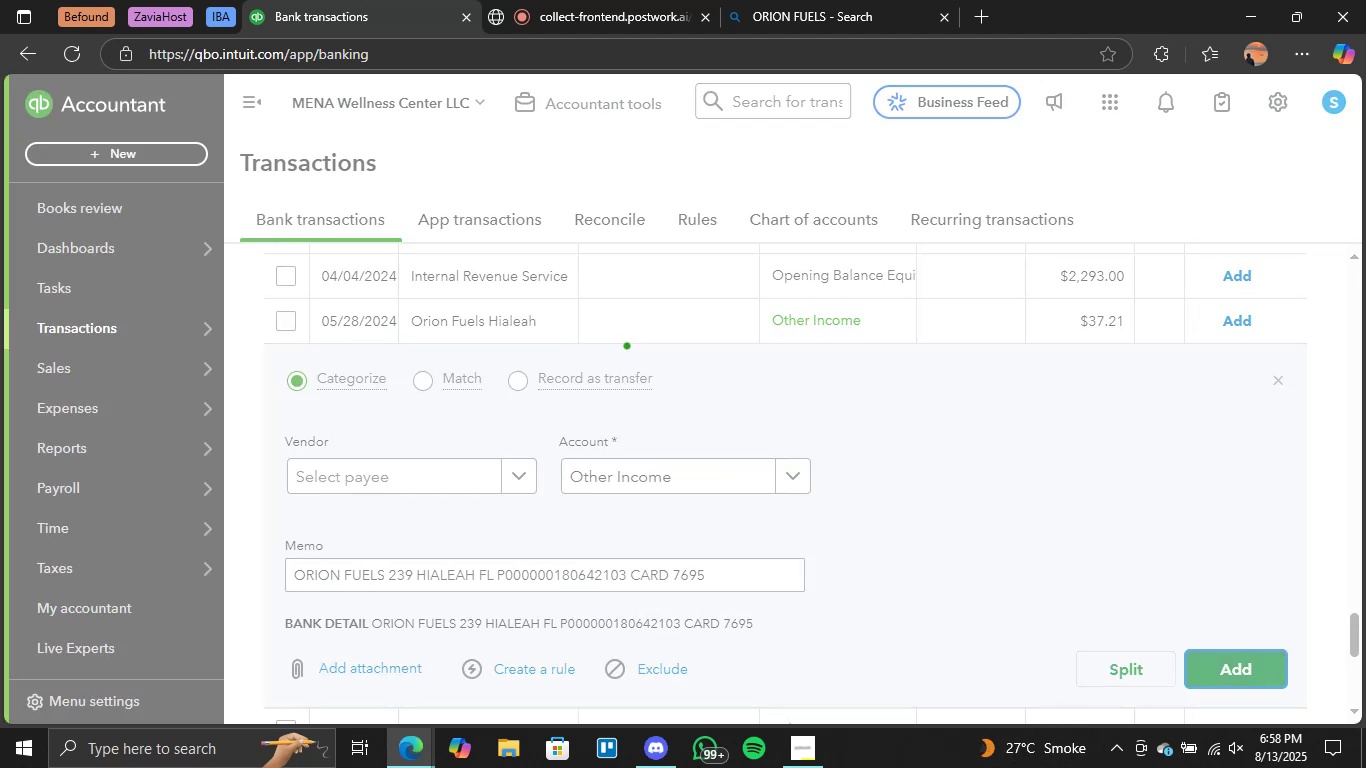 
mouse_move([1079, 729])
 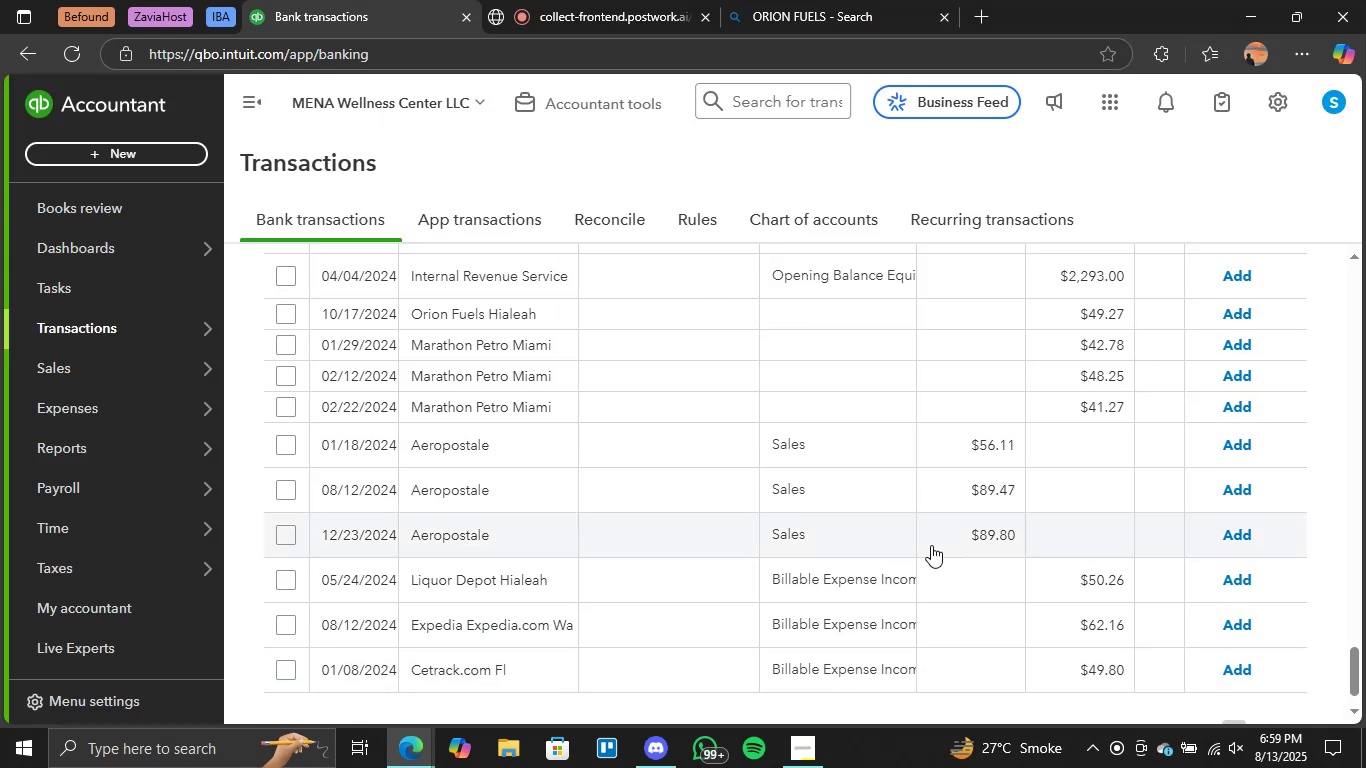 
wait(9.12)
 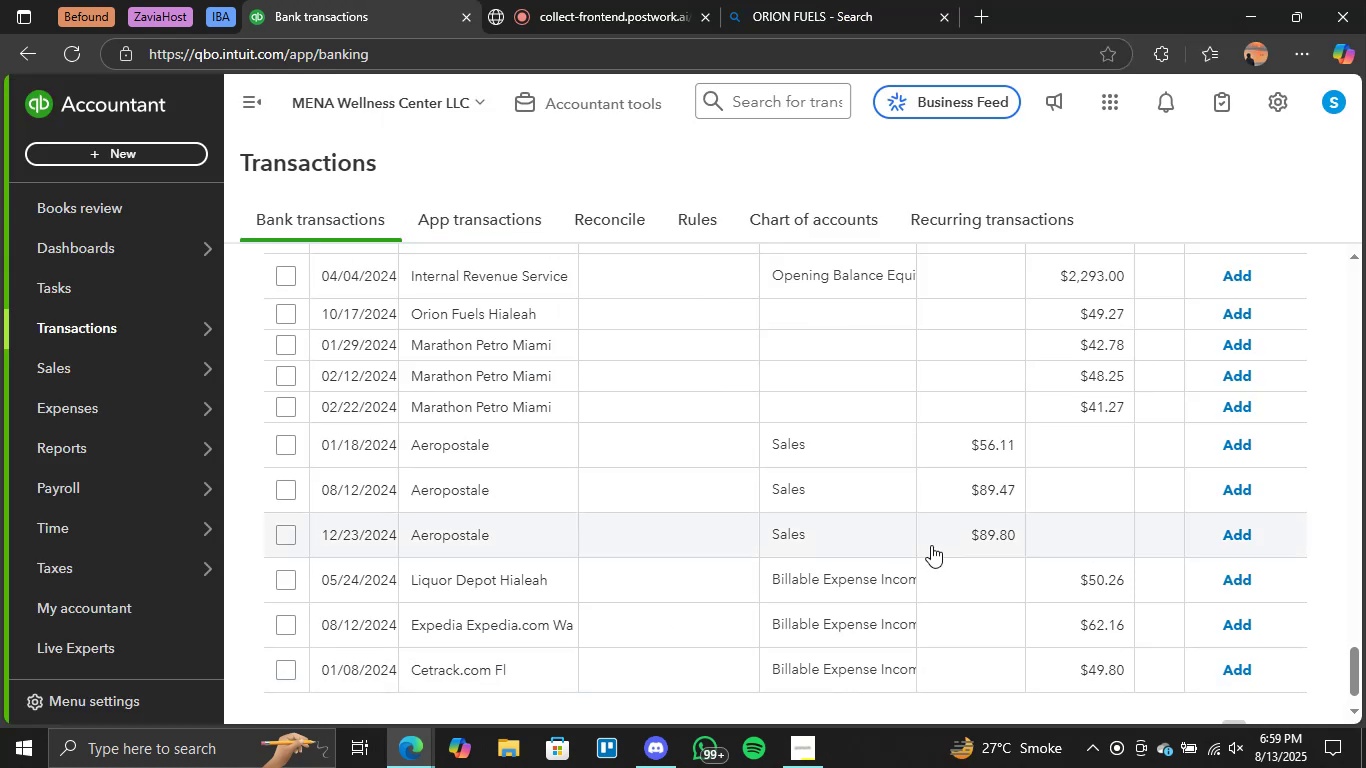 
left_click([834, 307])
 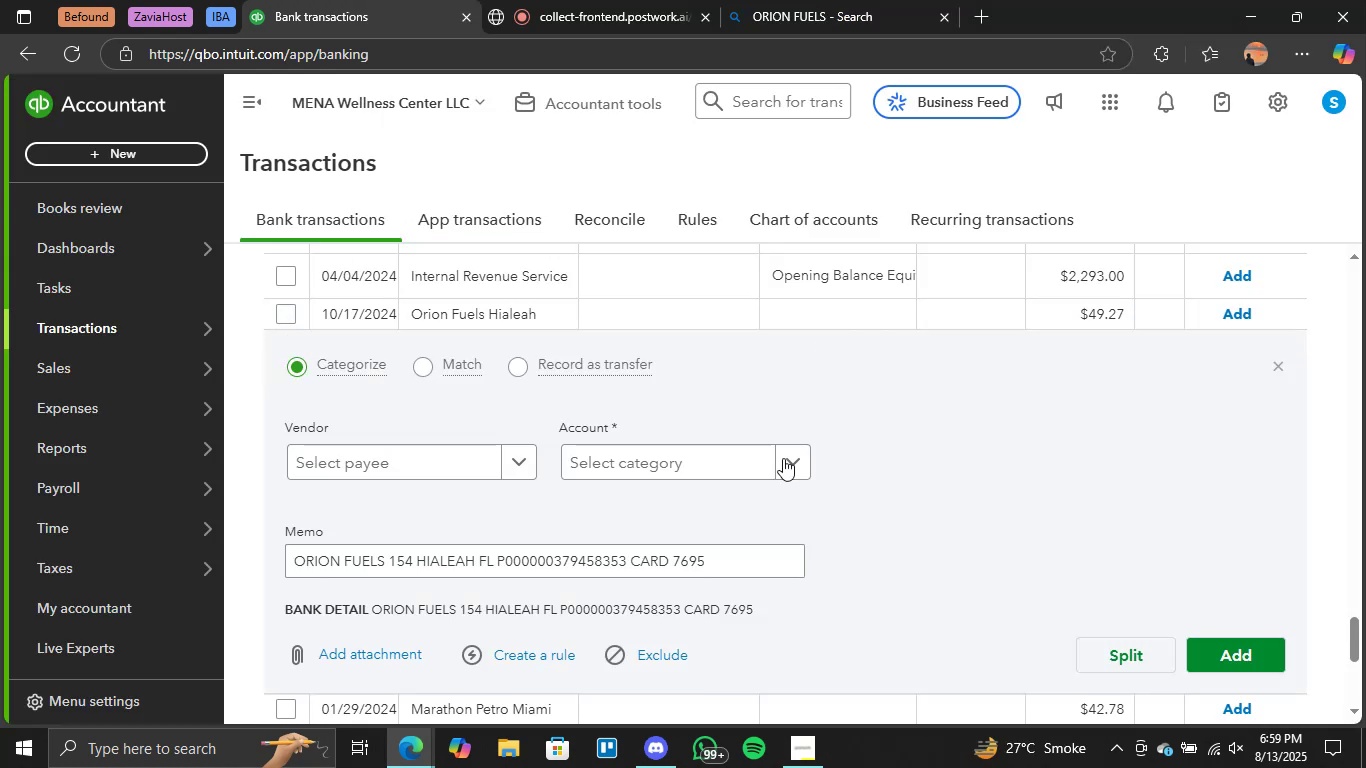 
left_click([792, 458])
 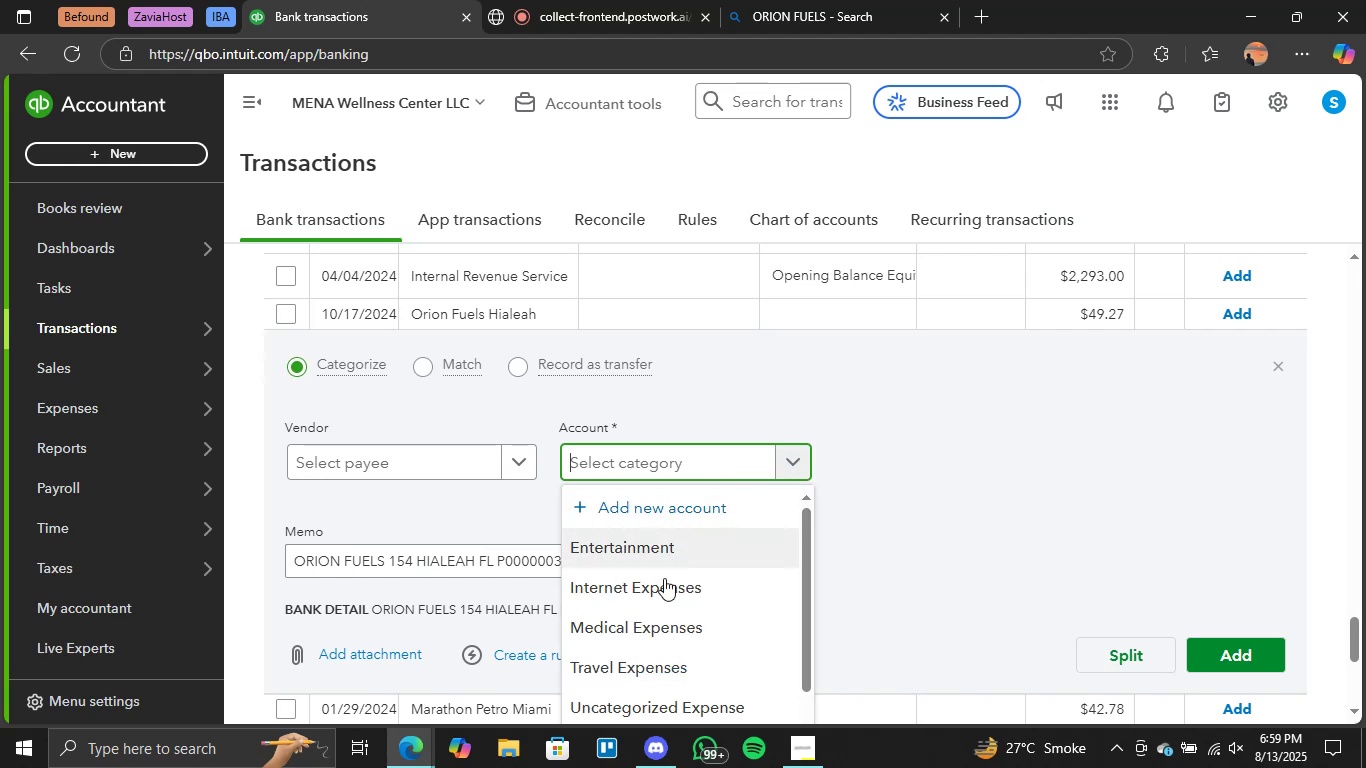 
scroll: coordinate [682, 602], scroll_direction: down, amount: 2.0
 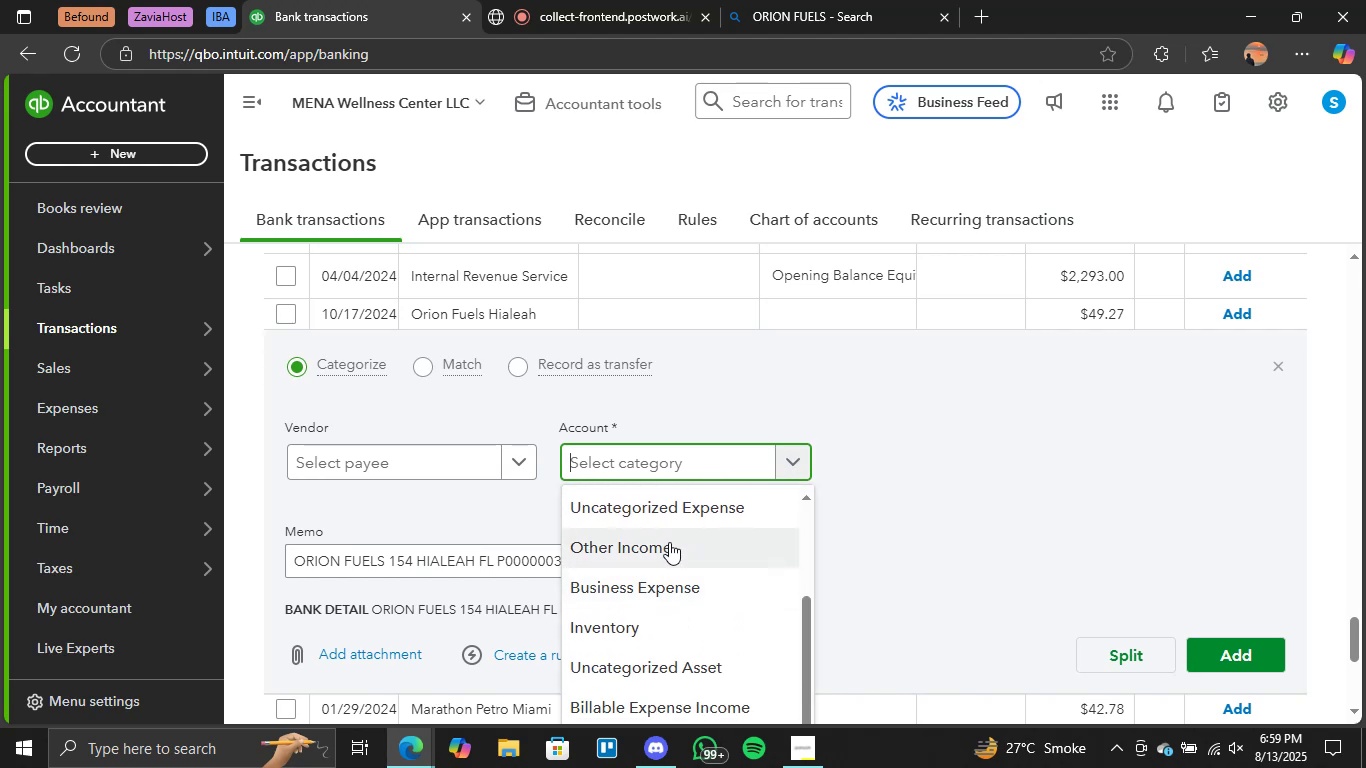 
left_click([669, 542])
 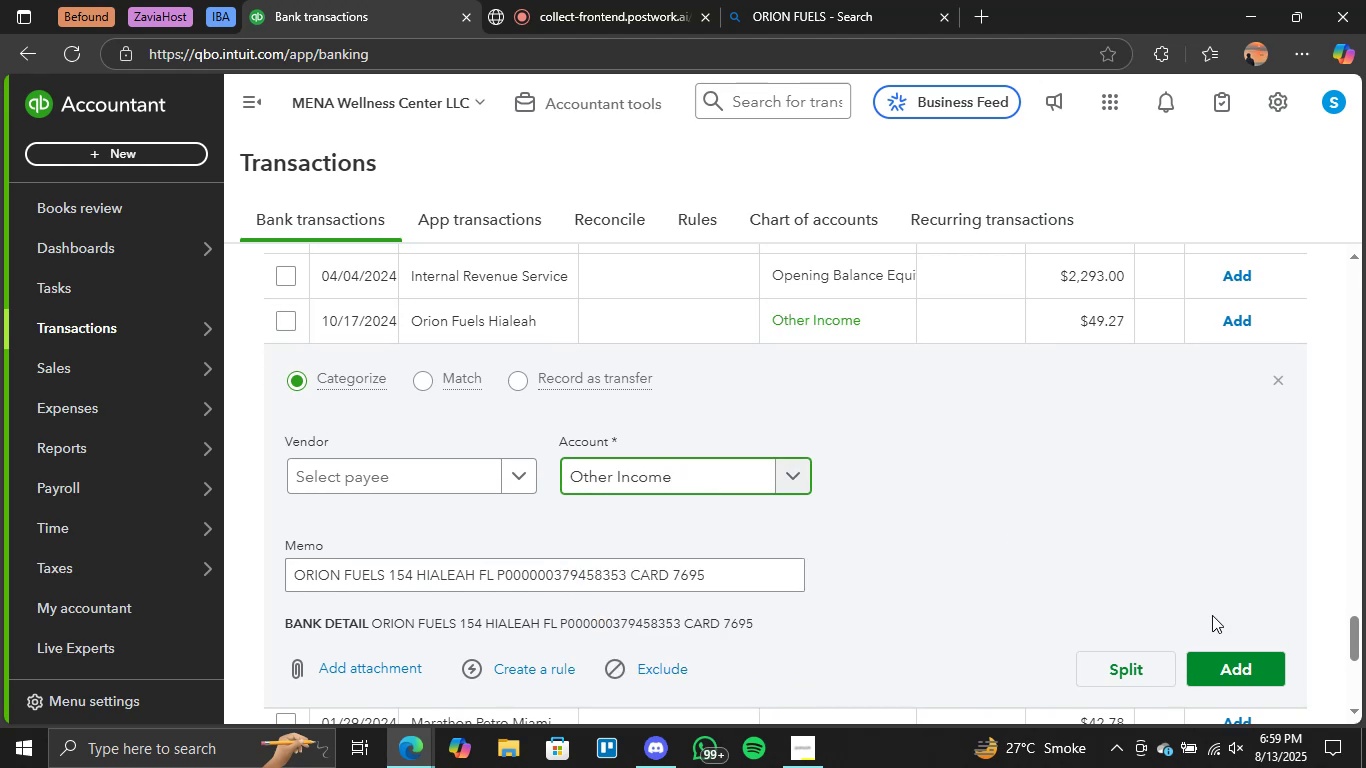 
left_click([1230, 656])
 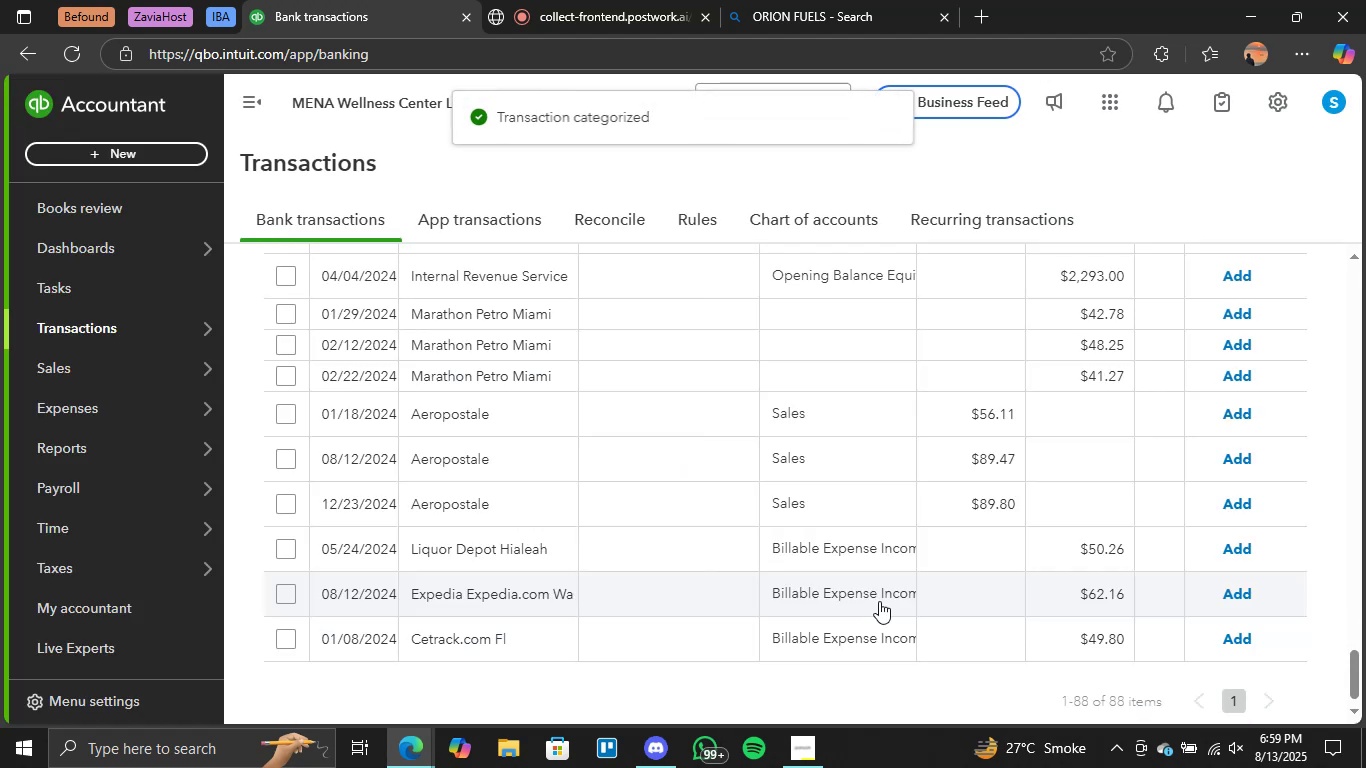 
scroll: coordinate [611, 531], scroll_direction: up, amount: 2.0
 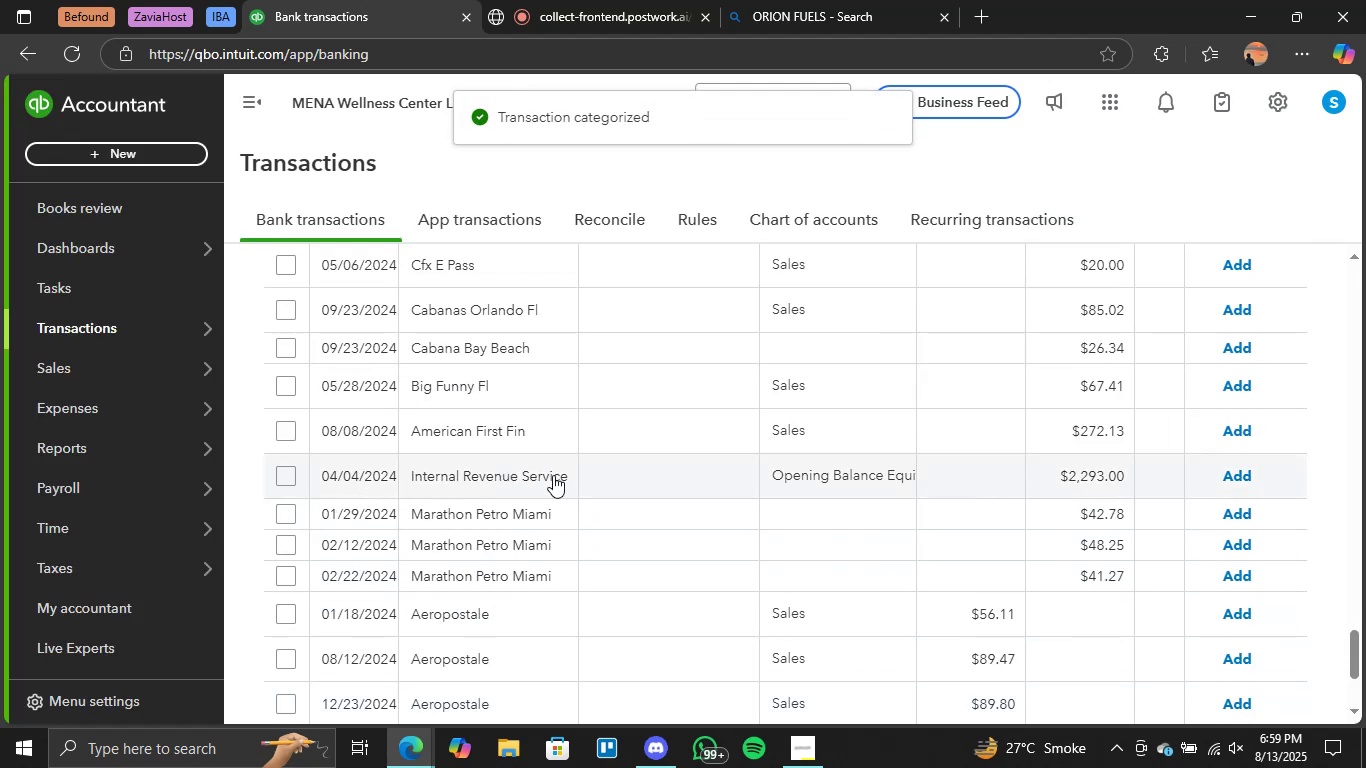 
left_click([494, 508])
 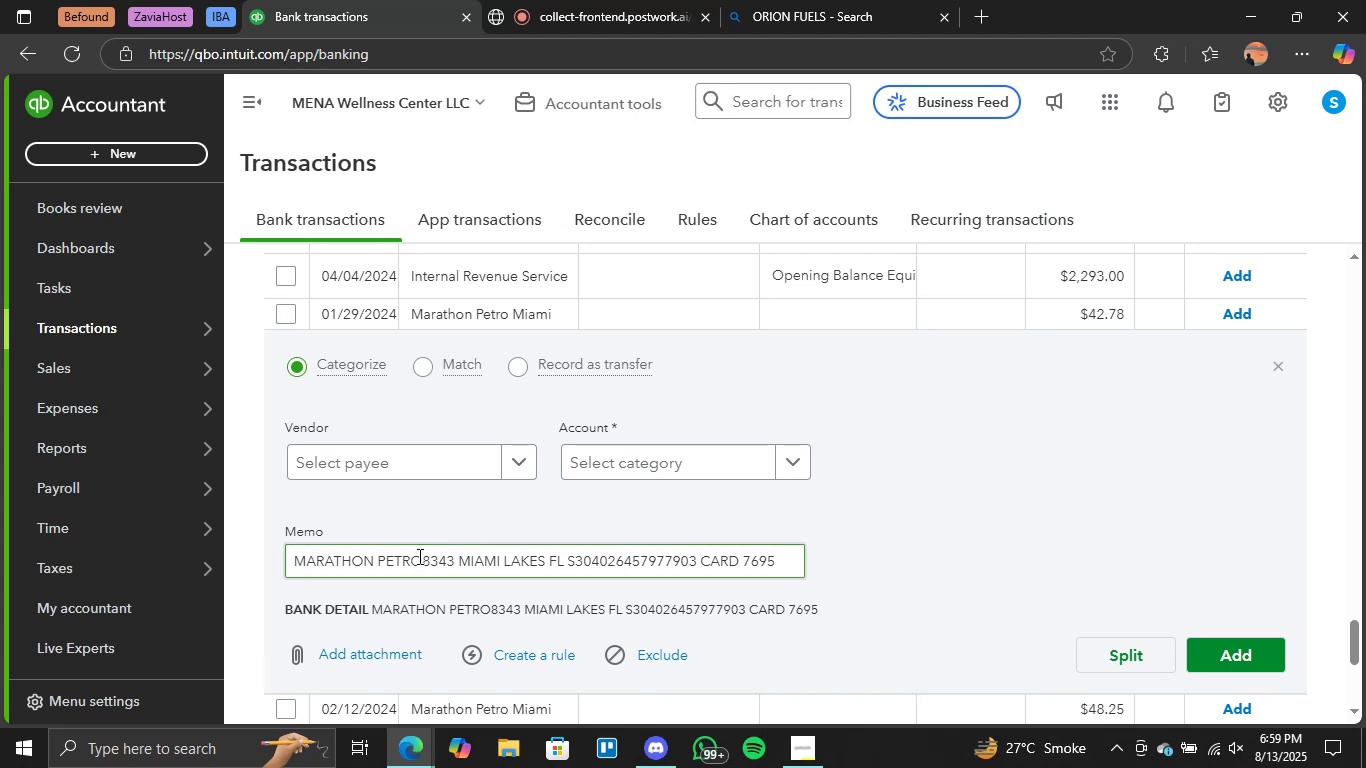 
left_click_drag(start_coordinate=[421, 560], to_coordinate=[242, 568])
 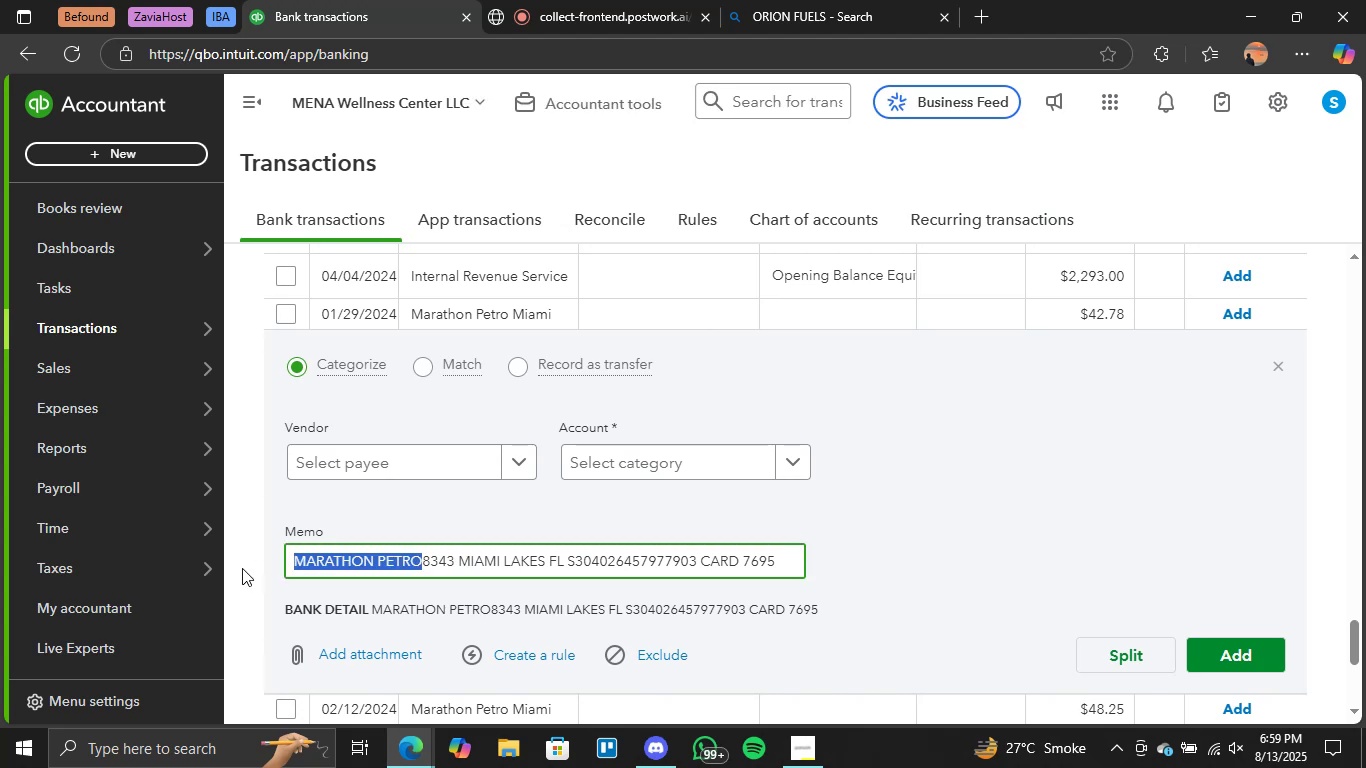 
key(Control+C)
 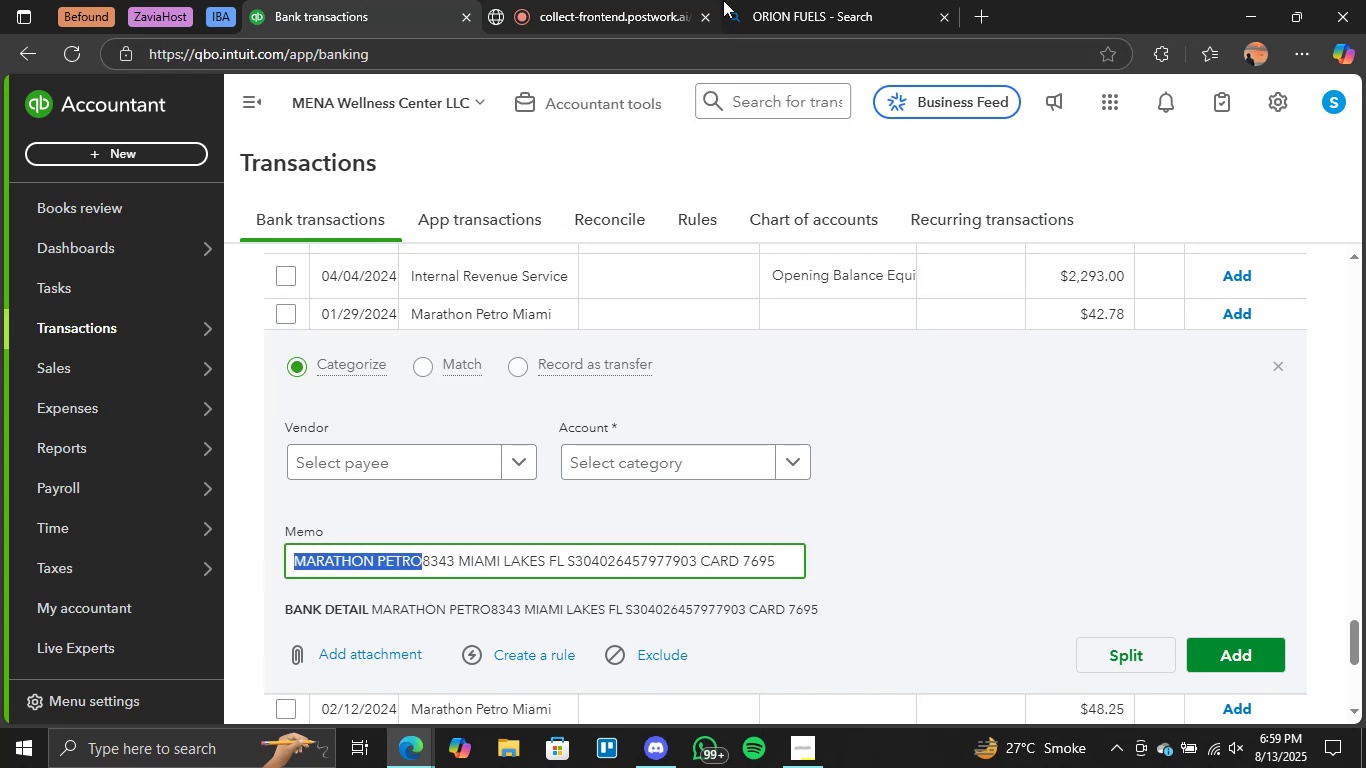 
left_click([812, 0])
 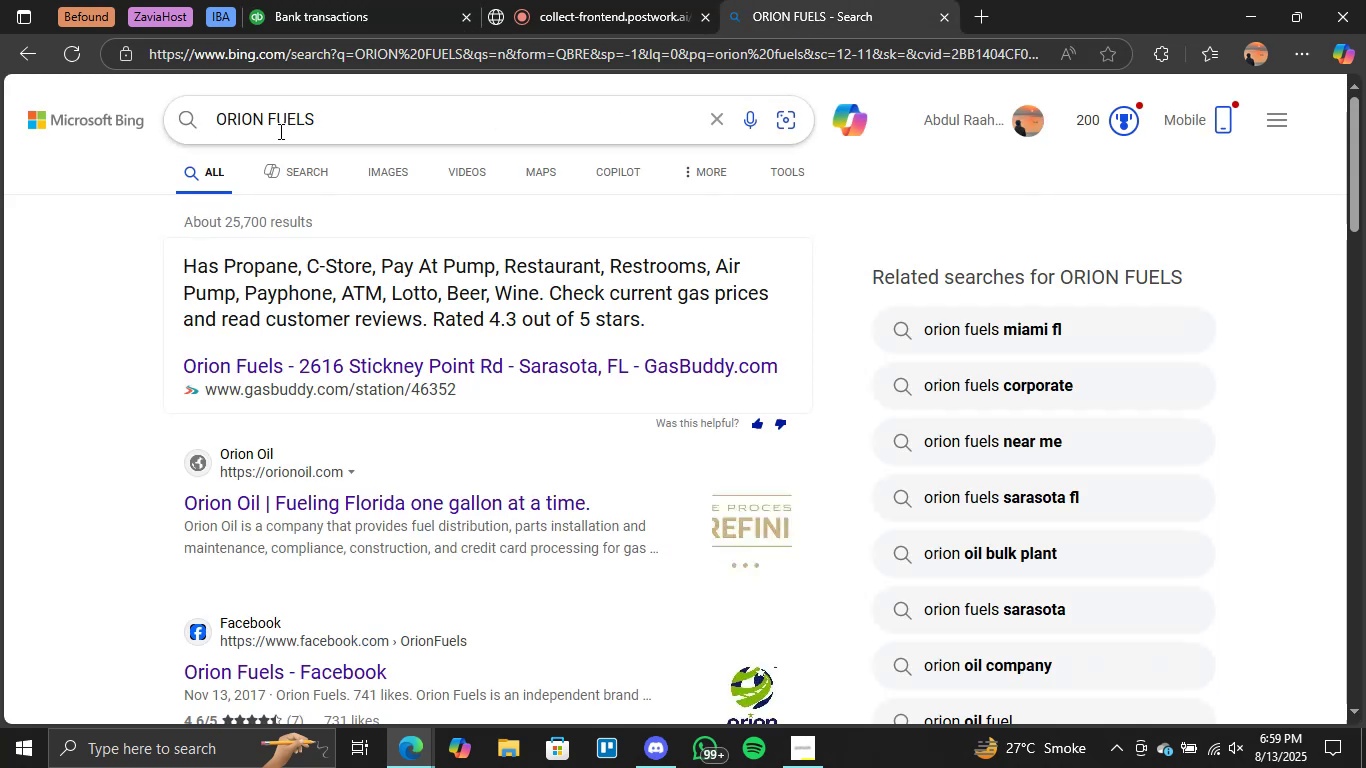 
double_click([279, 131])
 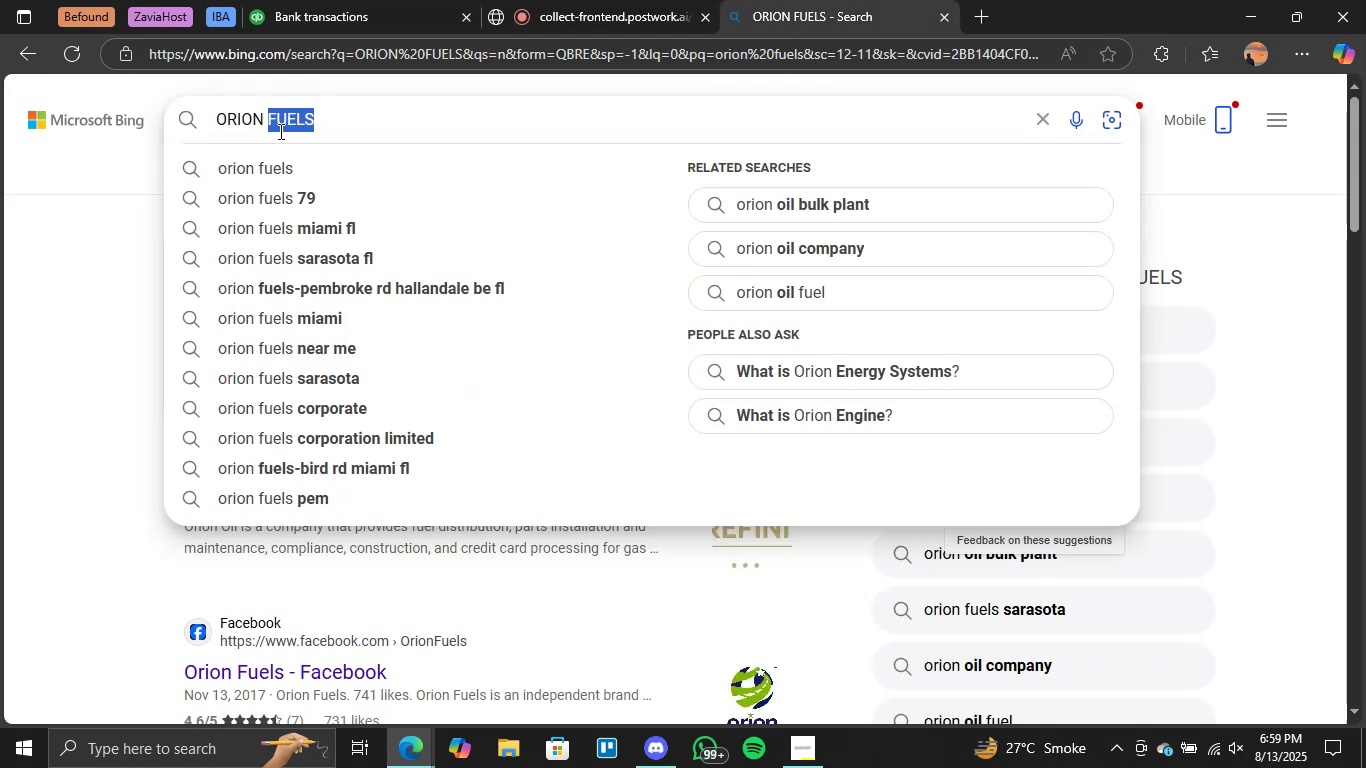 
triple_click([279, 131])
 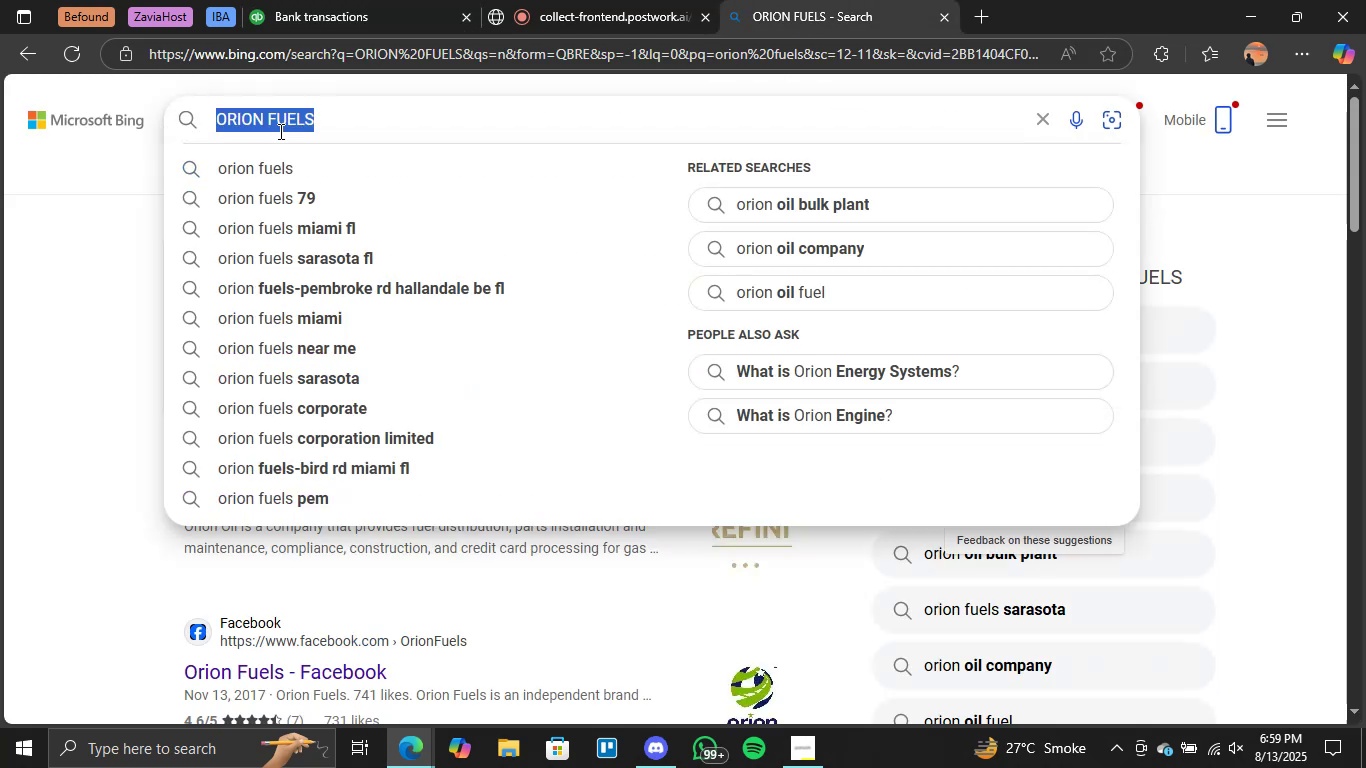 
key(Control+V)
 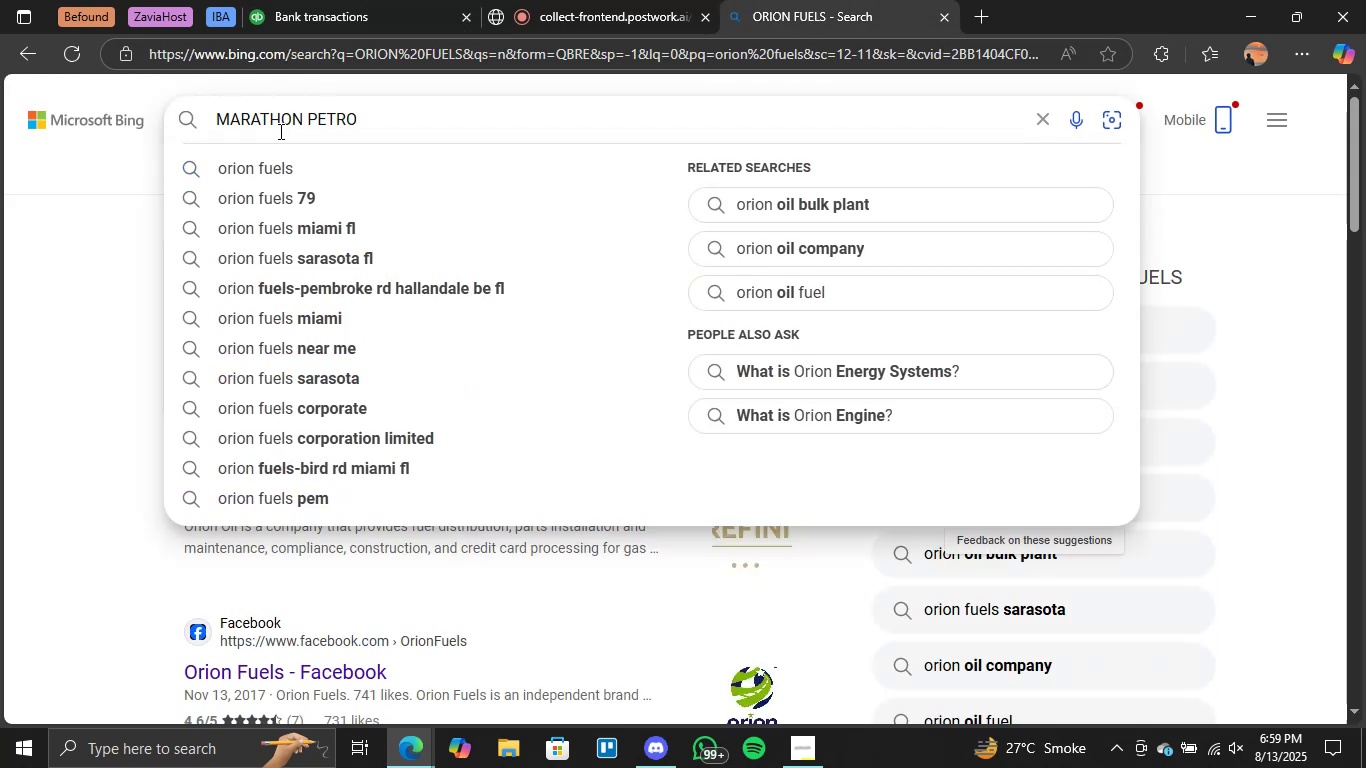 
key(Enter)
 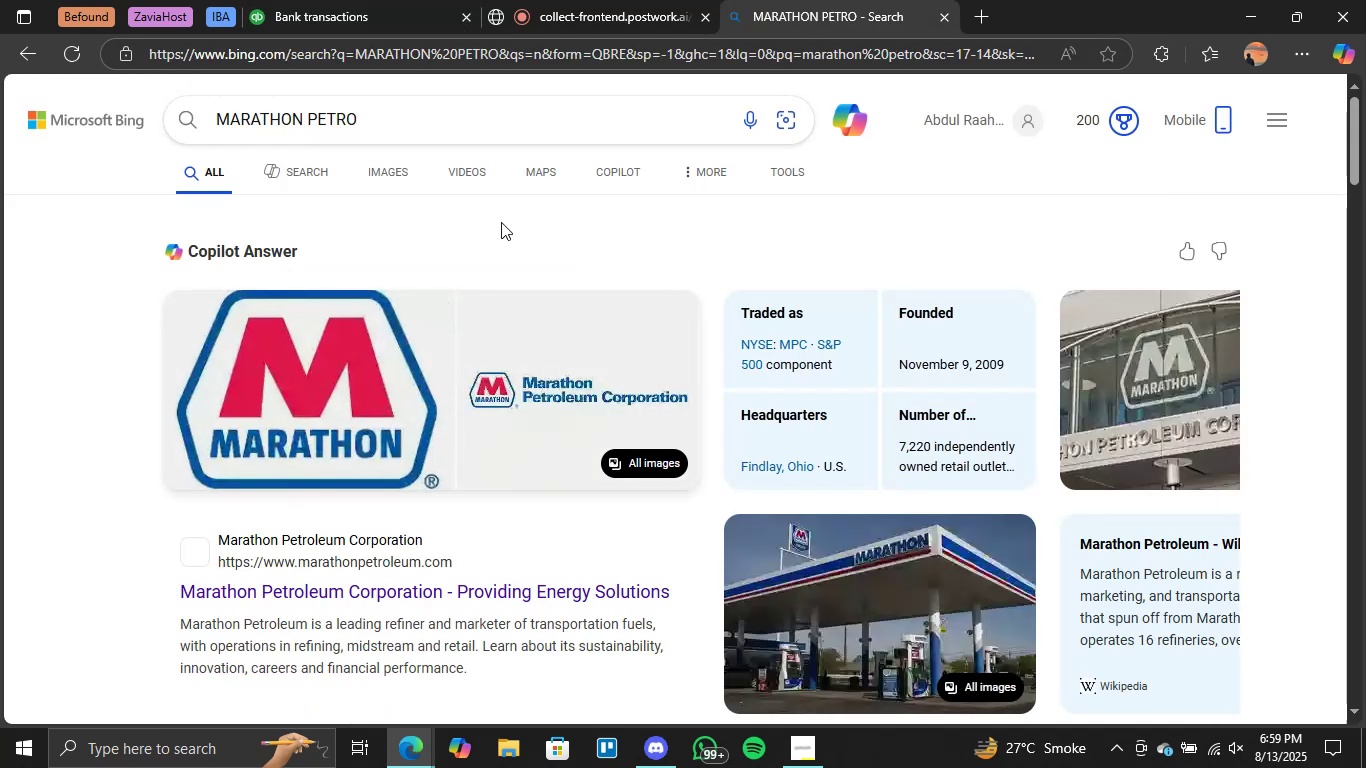 
left_click([353, 5])
 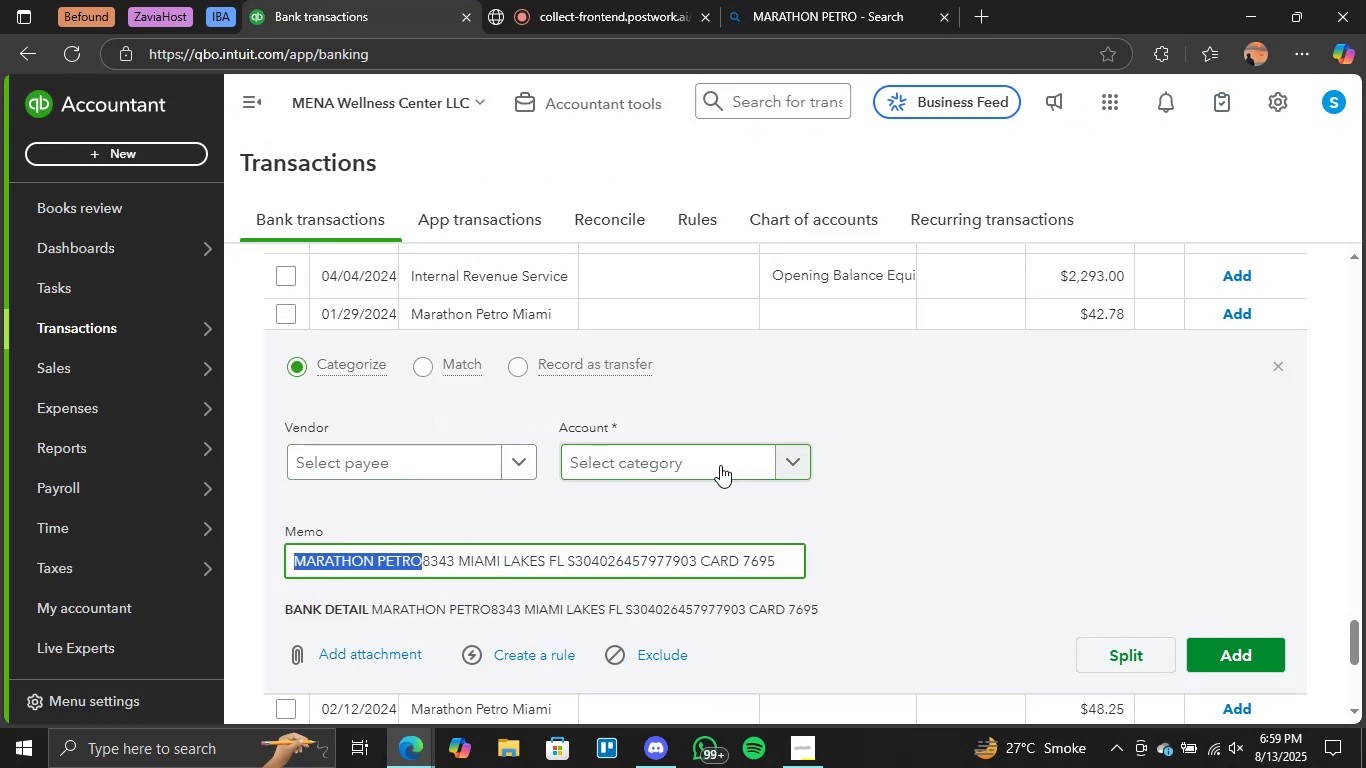 
left_click([783, 457])
 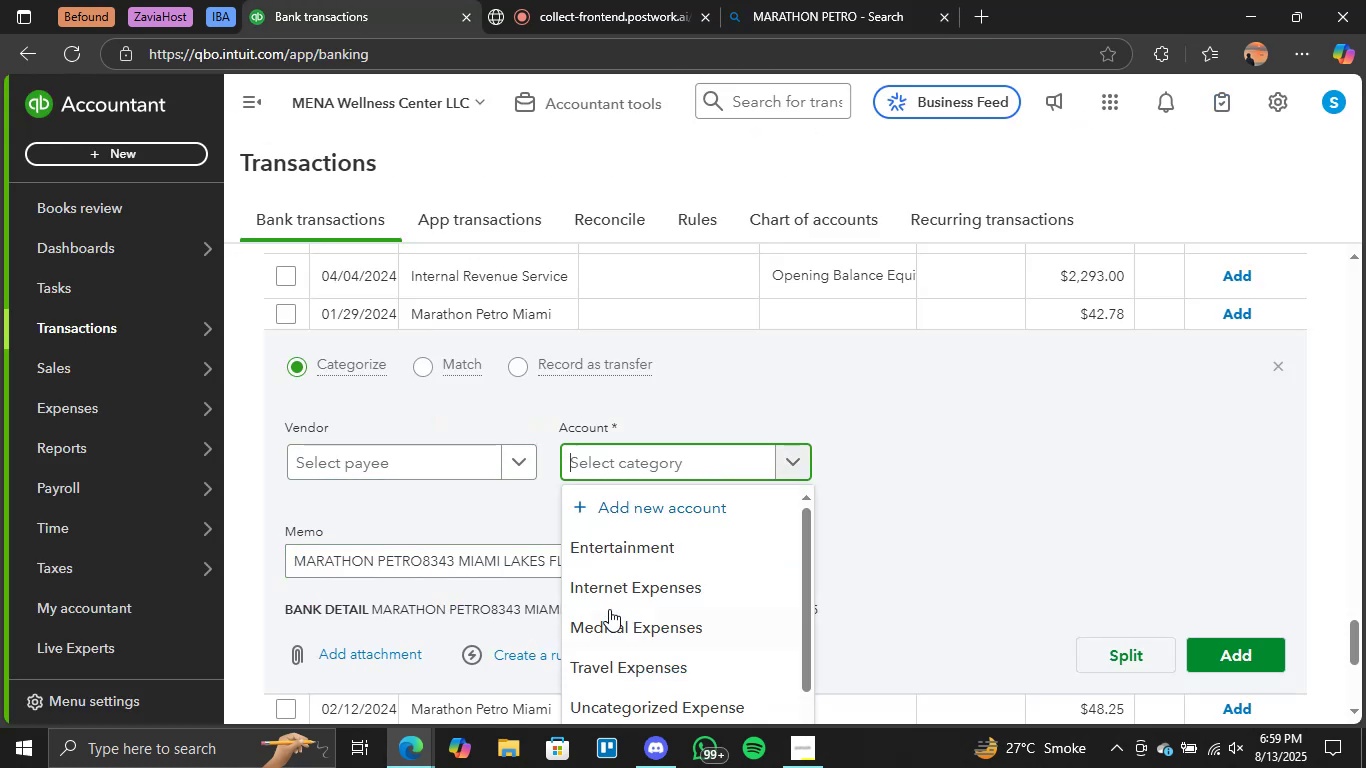 
scroll: coordinate [656, 589], scroll_direction: down, amount: 2.0
 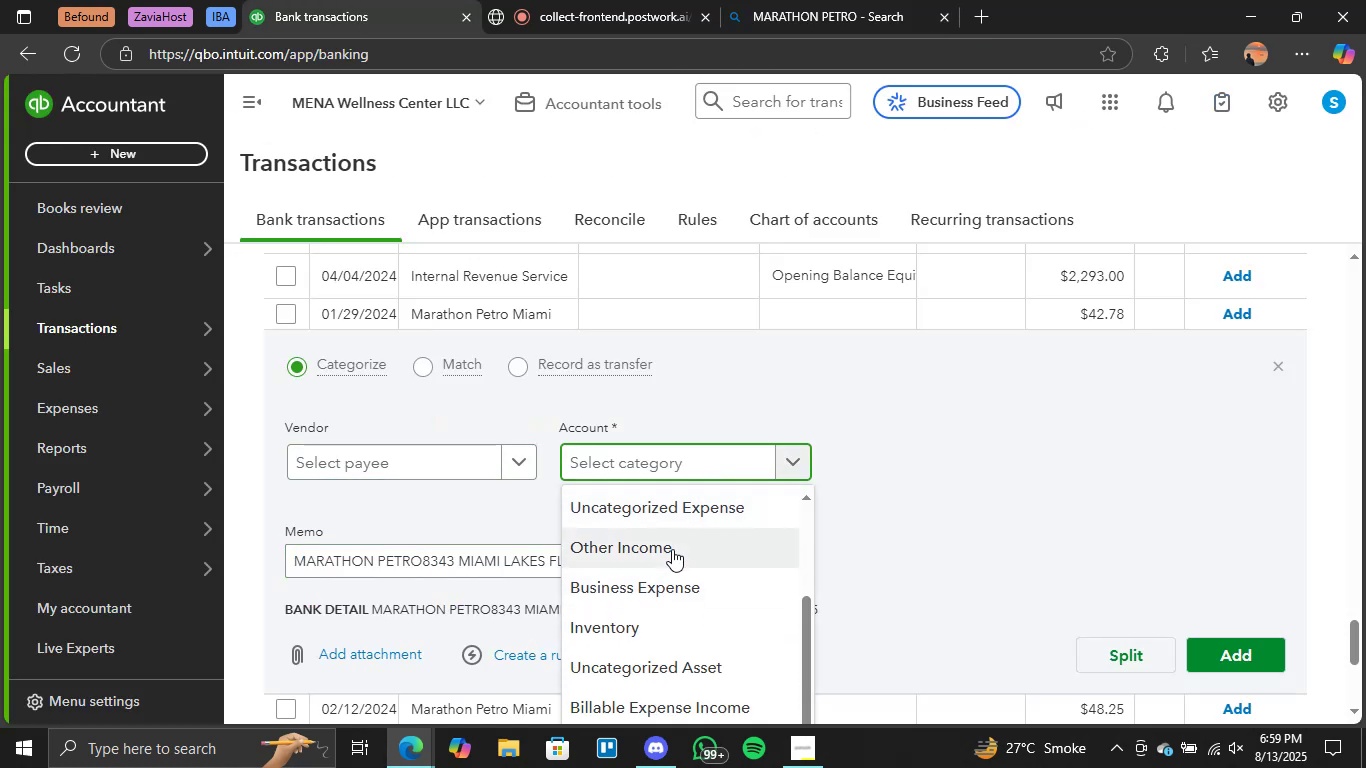 
left_click([672, 549])
 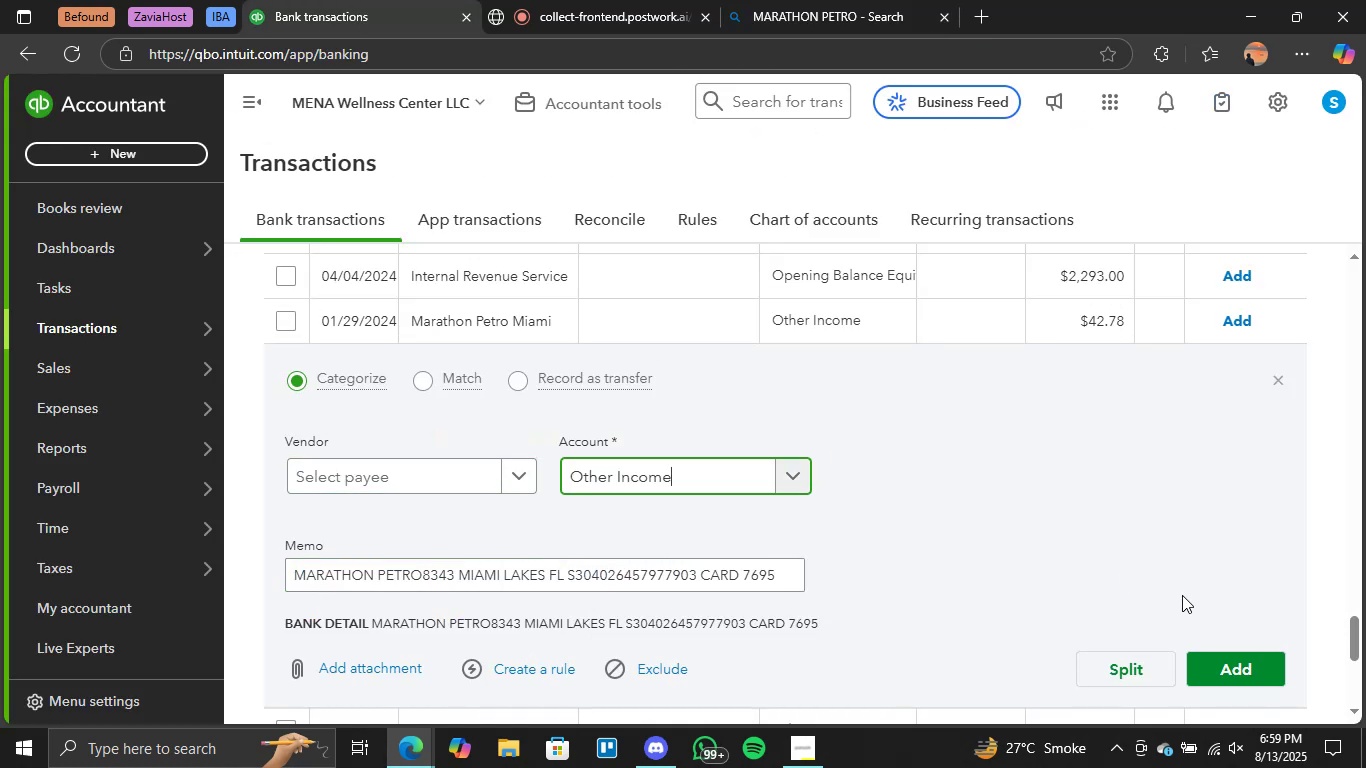 
left_click([1227, 656])
 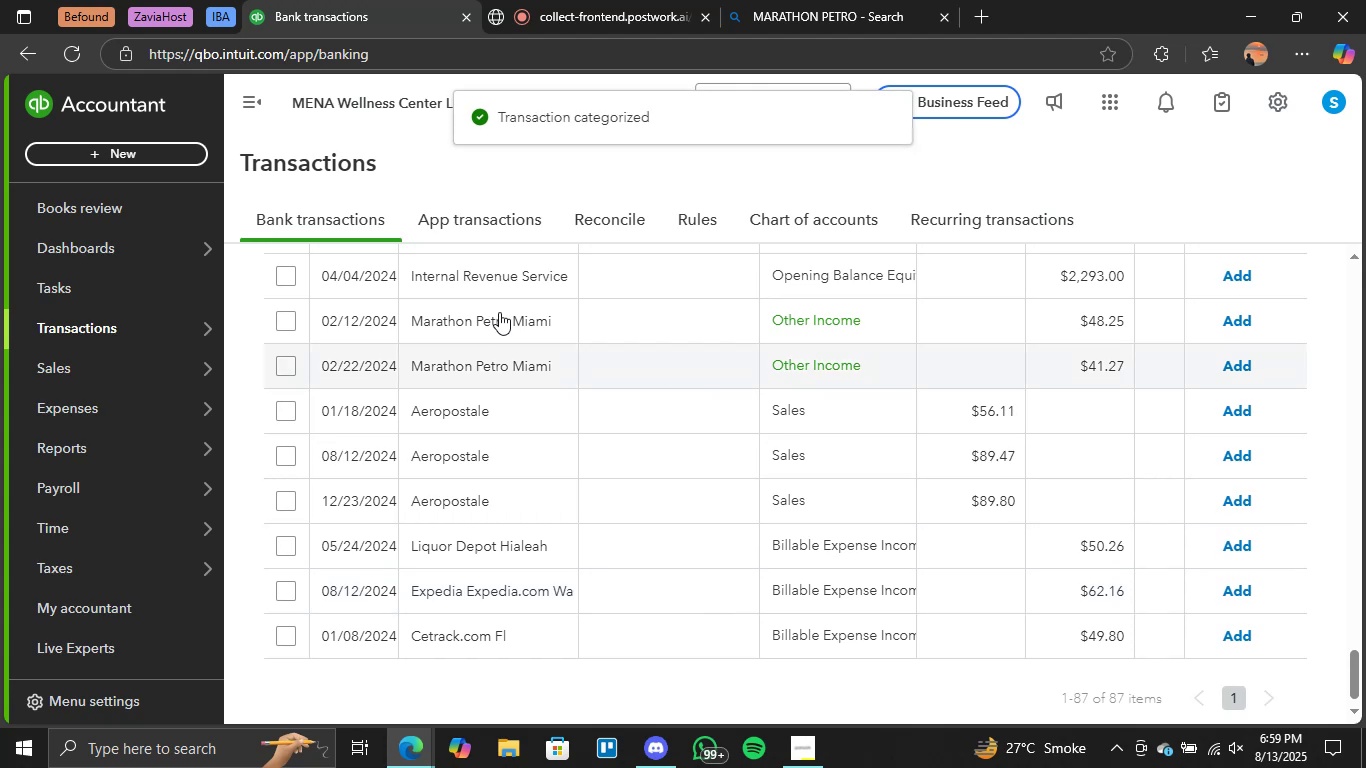 
wait(5.69)
 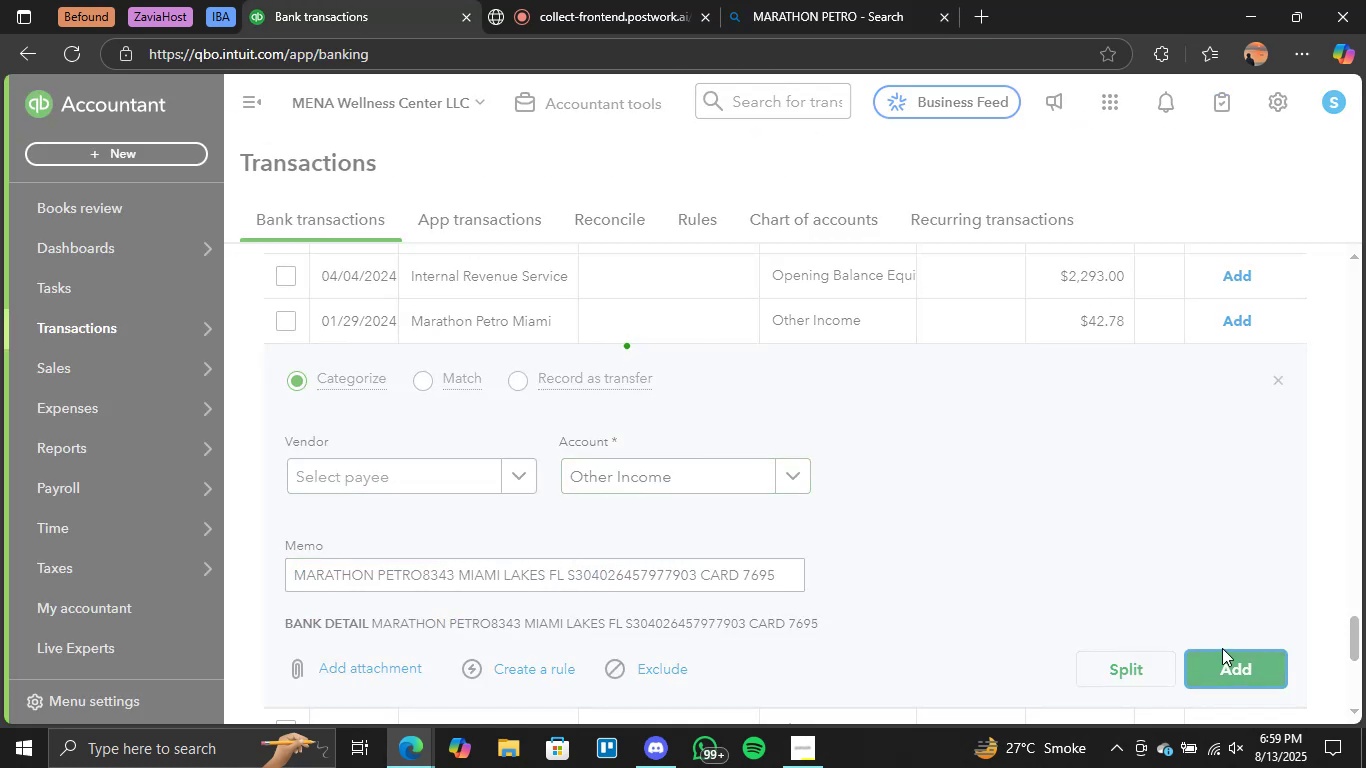 
left_click([838, 329])
 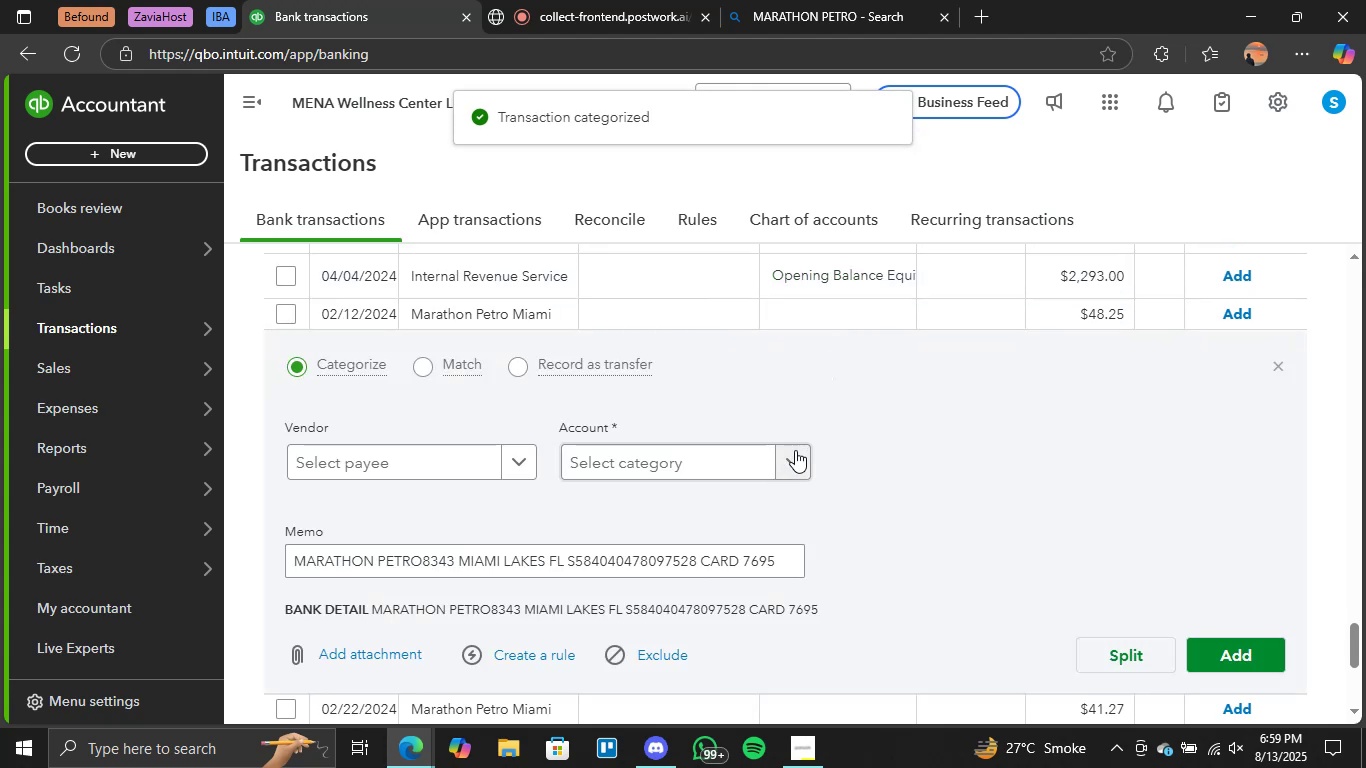 
scroll: coordinate [714, 568], scroll_direction: down, amount: 2.0
 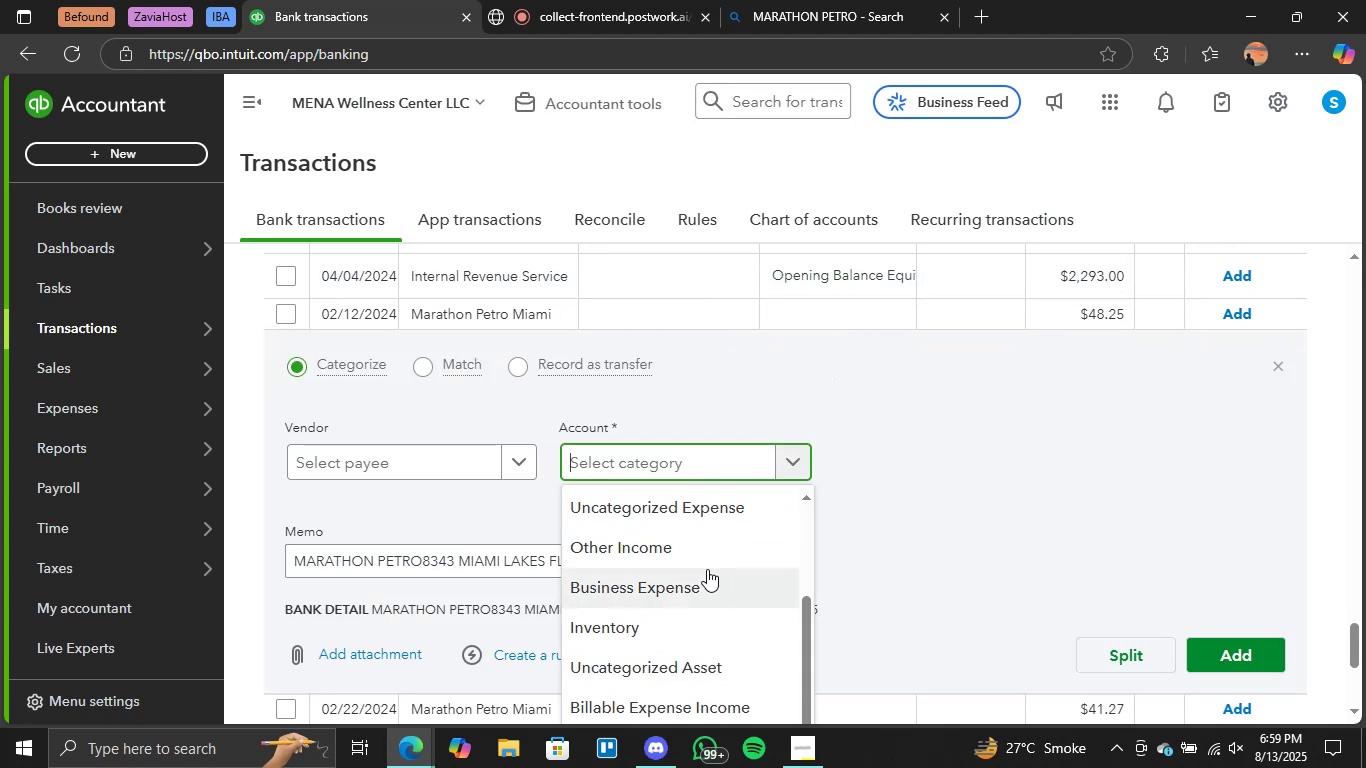 
scroll: coordinate [638, 561], scroll_direction: none, amount: 0.0
 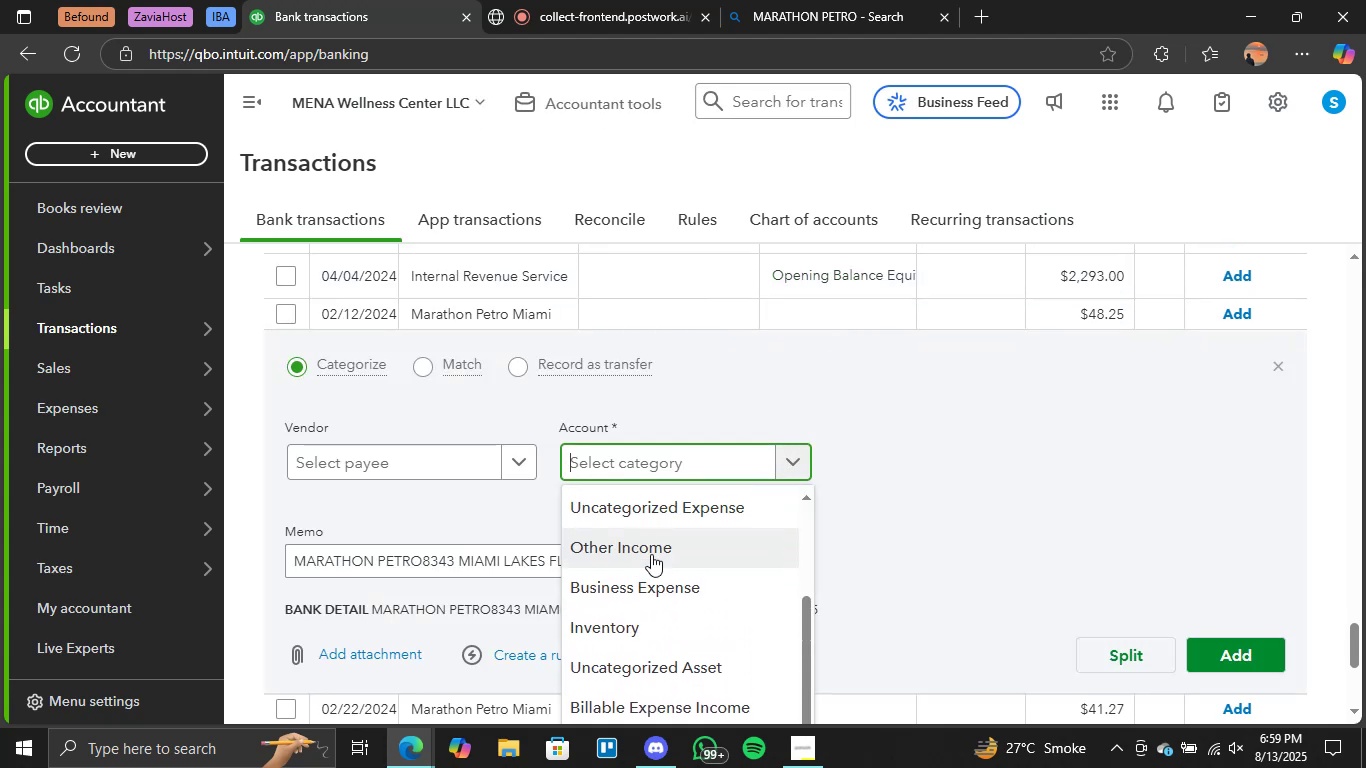 
left_click([666, 545])
 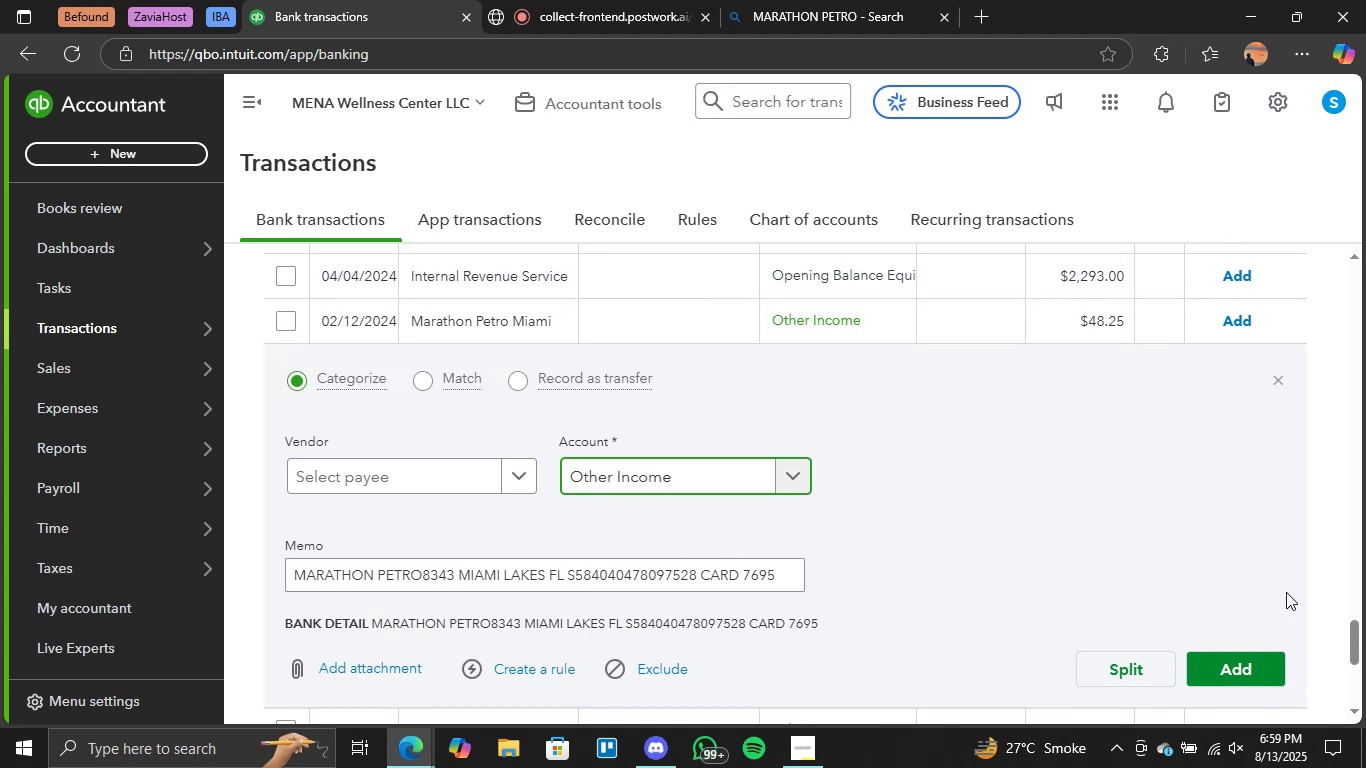 
left_click([1254, 654])
 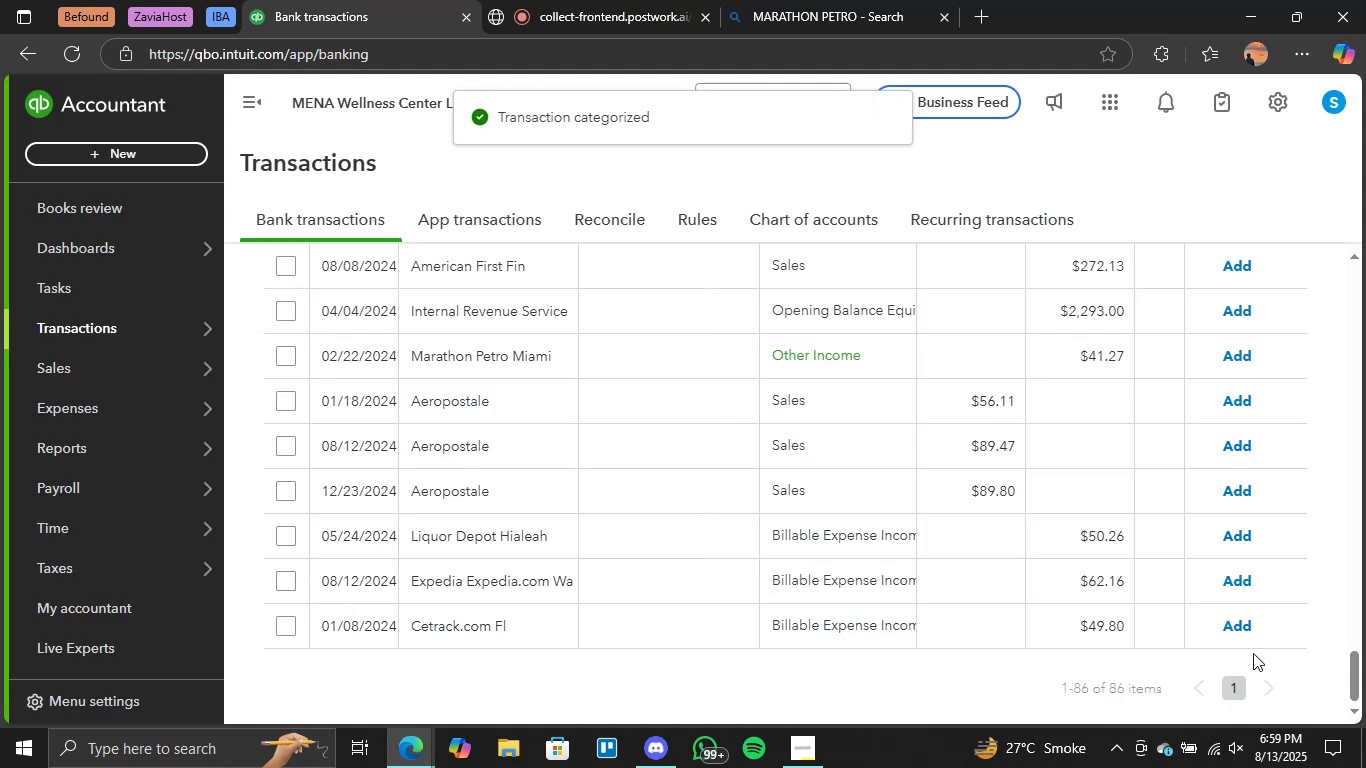 
wait(8.55)
 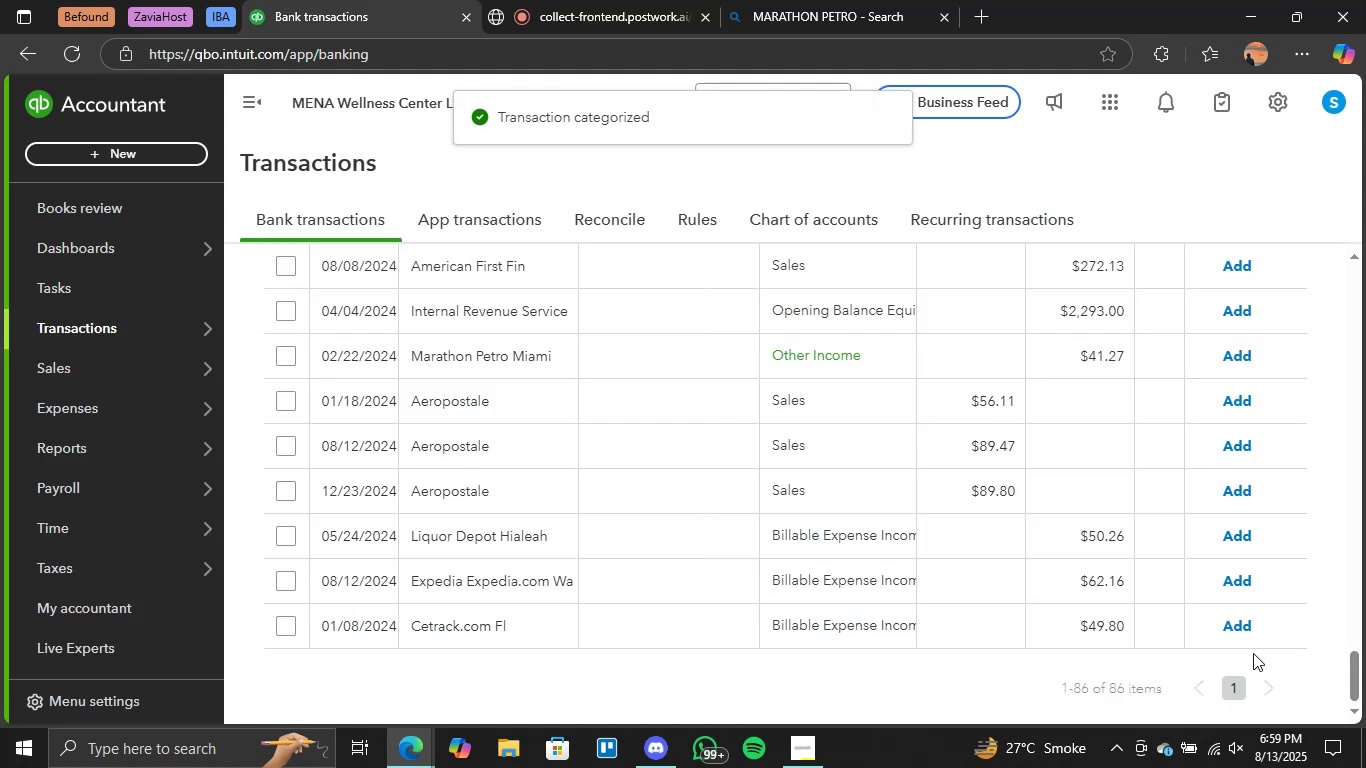 
left_click([853, 365])
 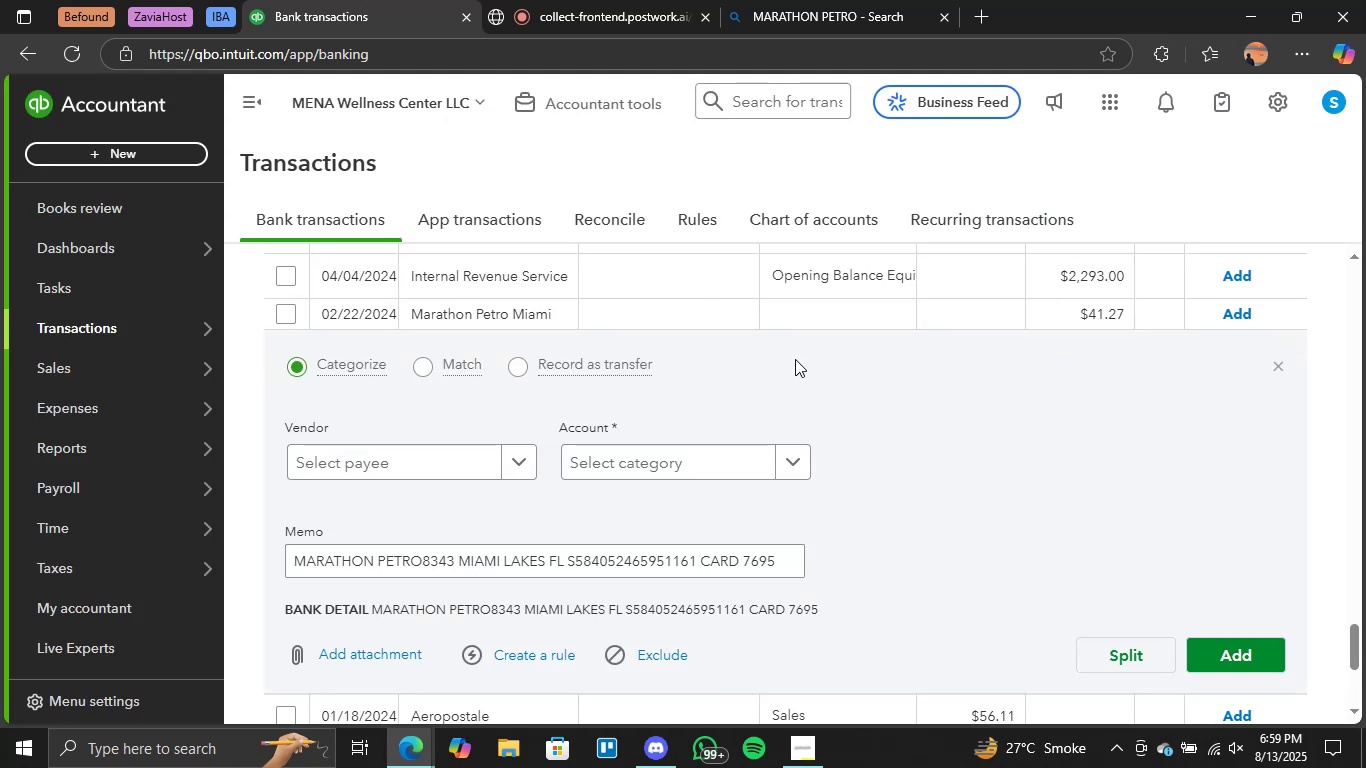 
left_click([790, 461])
 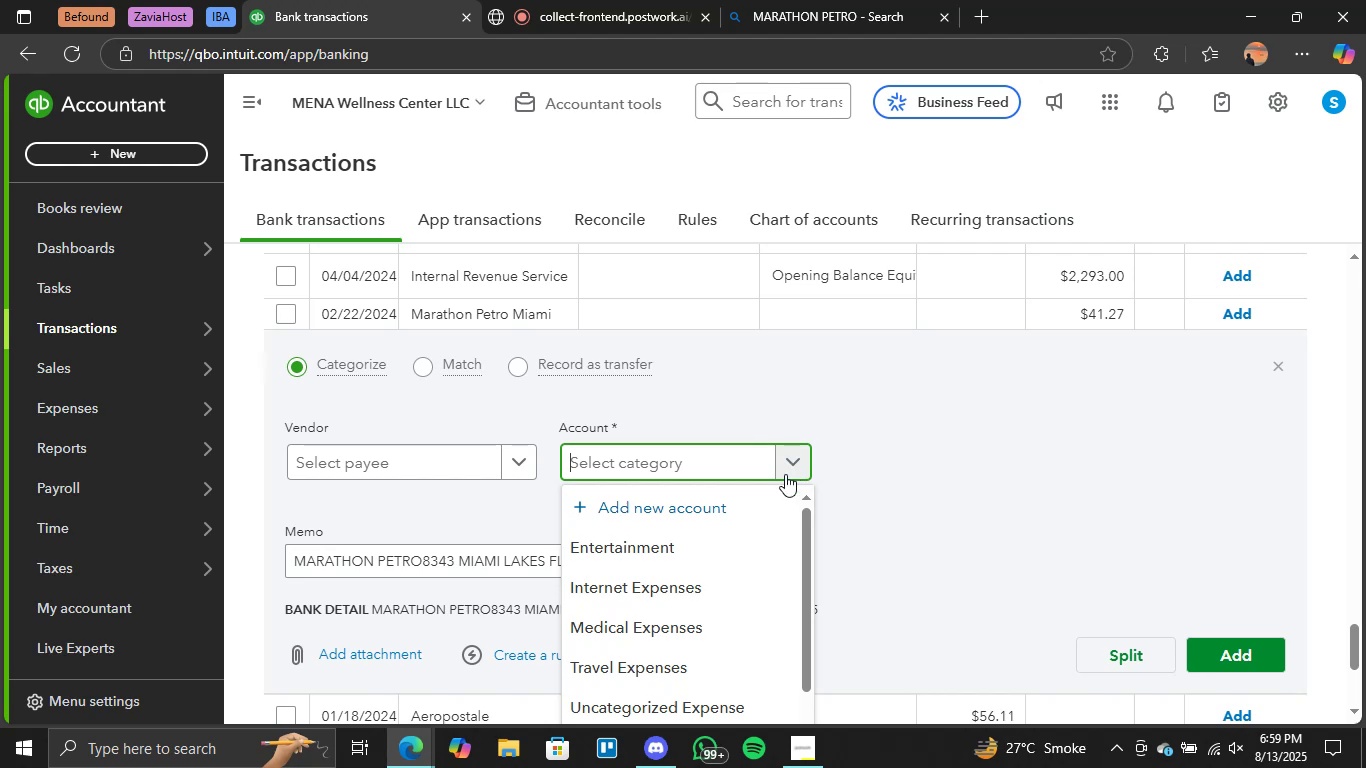 
scroll: coordinate [728, 555], scroll_direction: down, amount: 2.0
 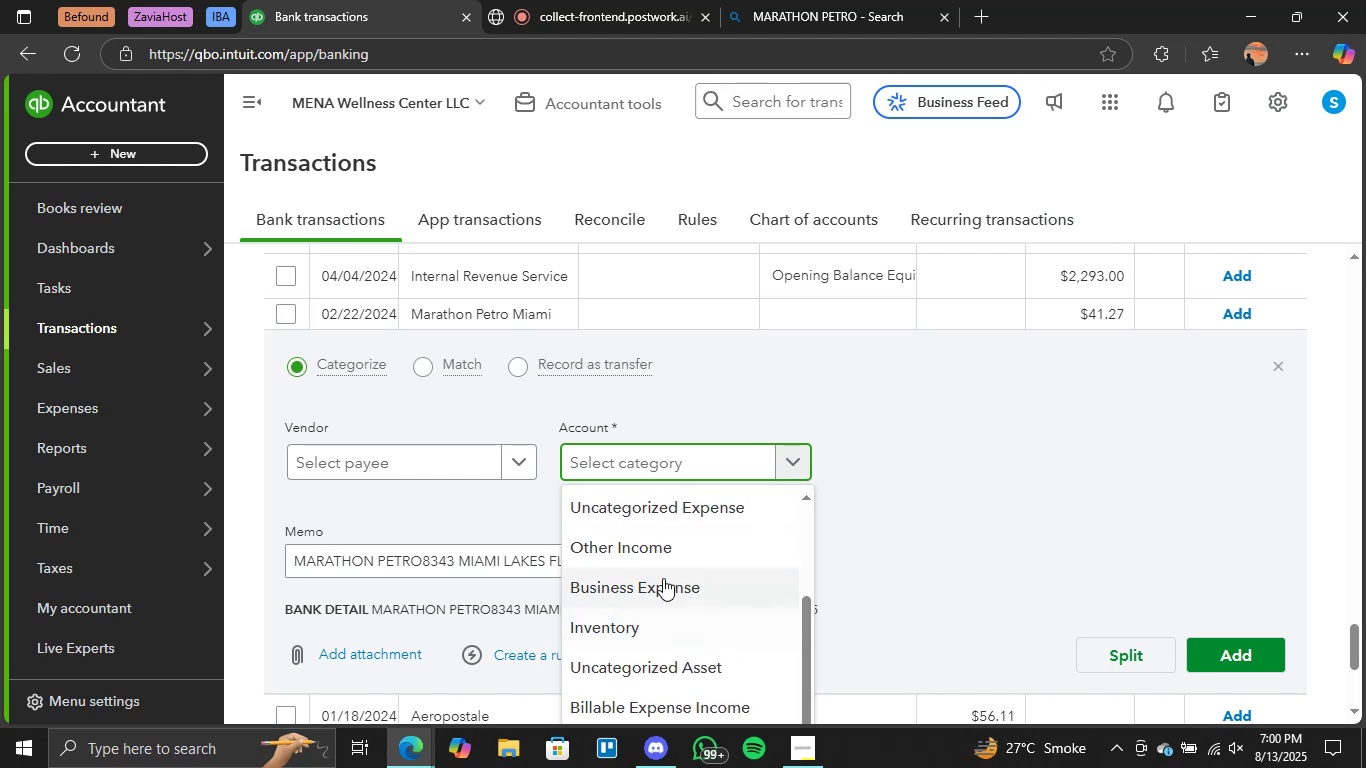 
wait(7.03)
 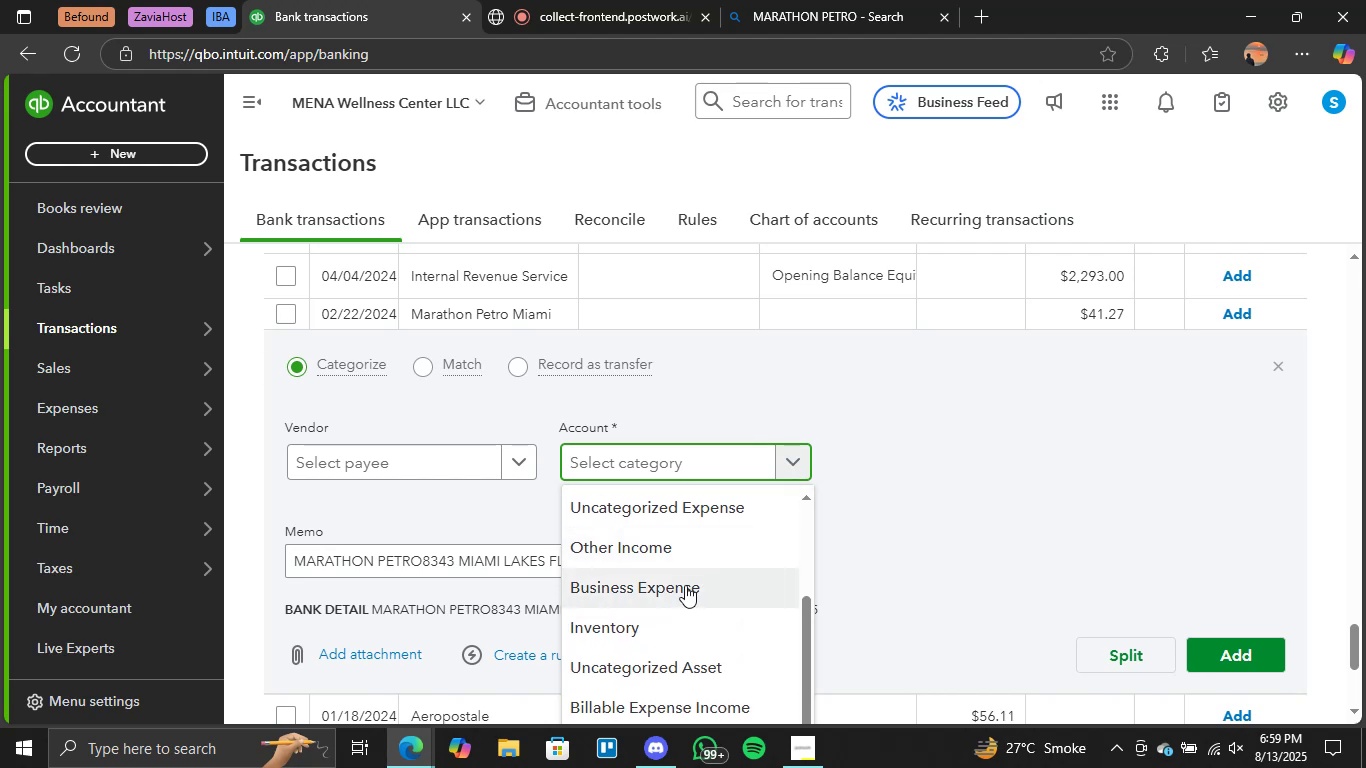 
left_click([682, 546])
 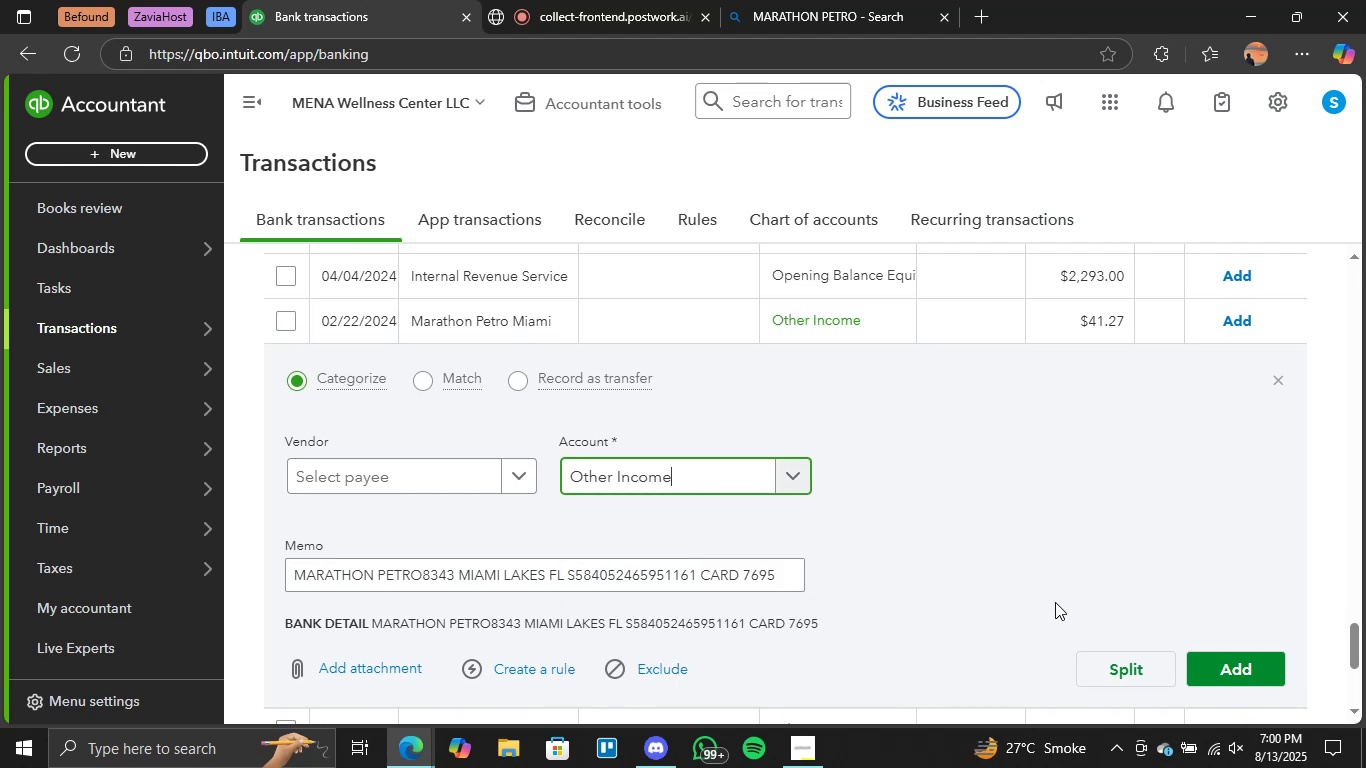 
left_click([1229, 660])
 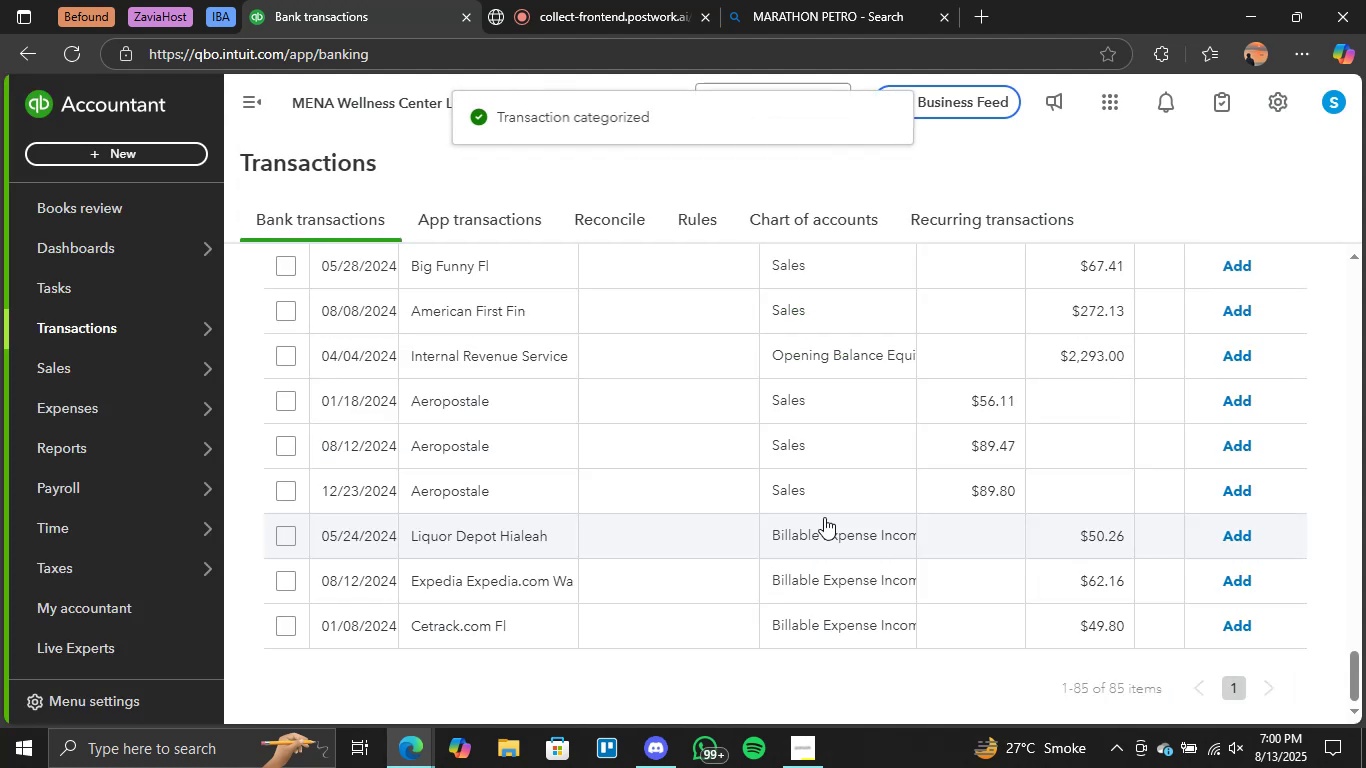 
scroll: coordinate [544, 539], scroll_direction: up, amount: 11.0
 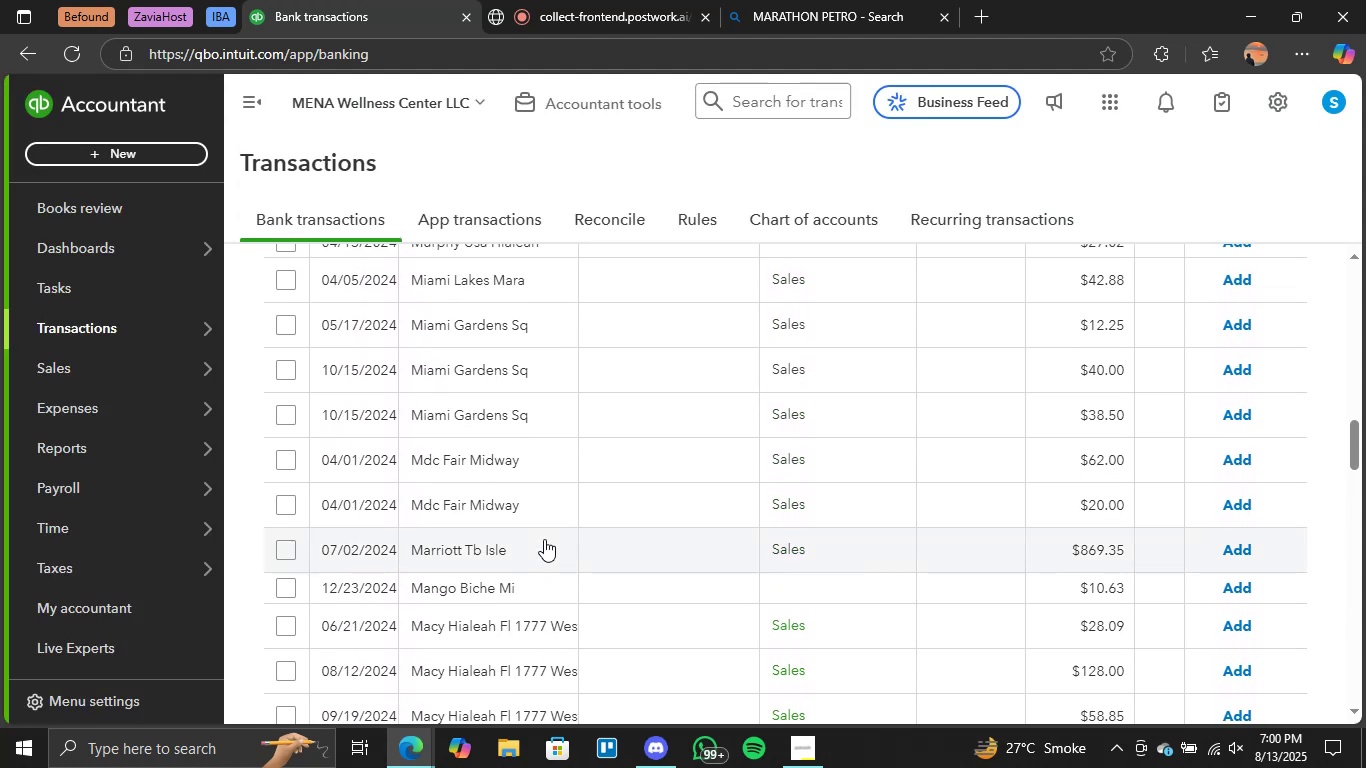 
scroll: coordinate [543, 539], scroll_direction: down, amount: 29.0
 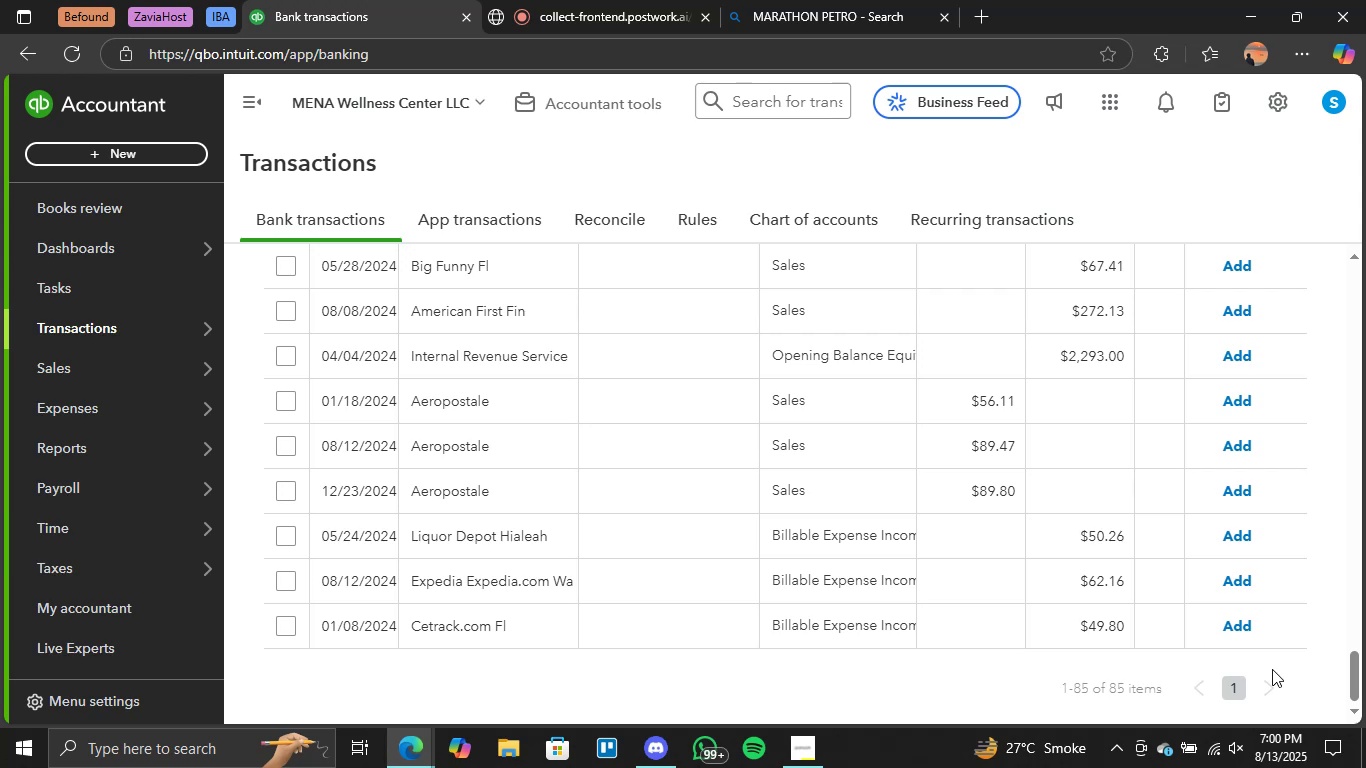 
wait(21.15)
 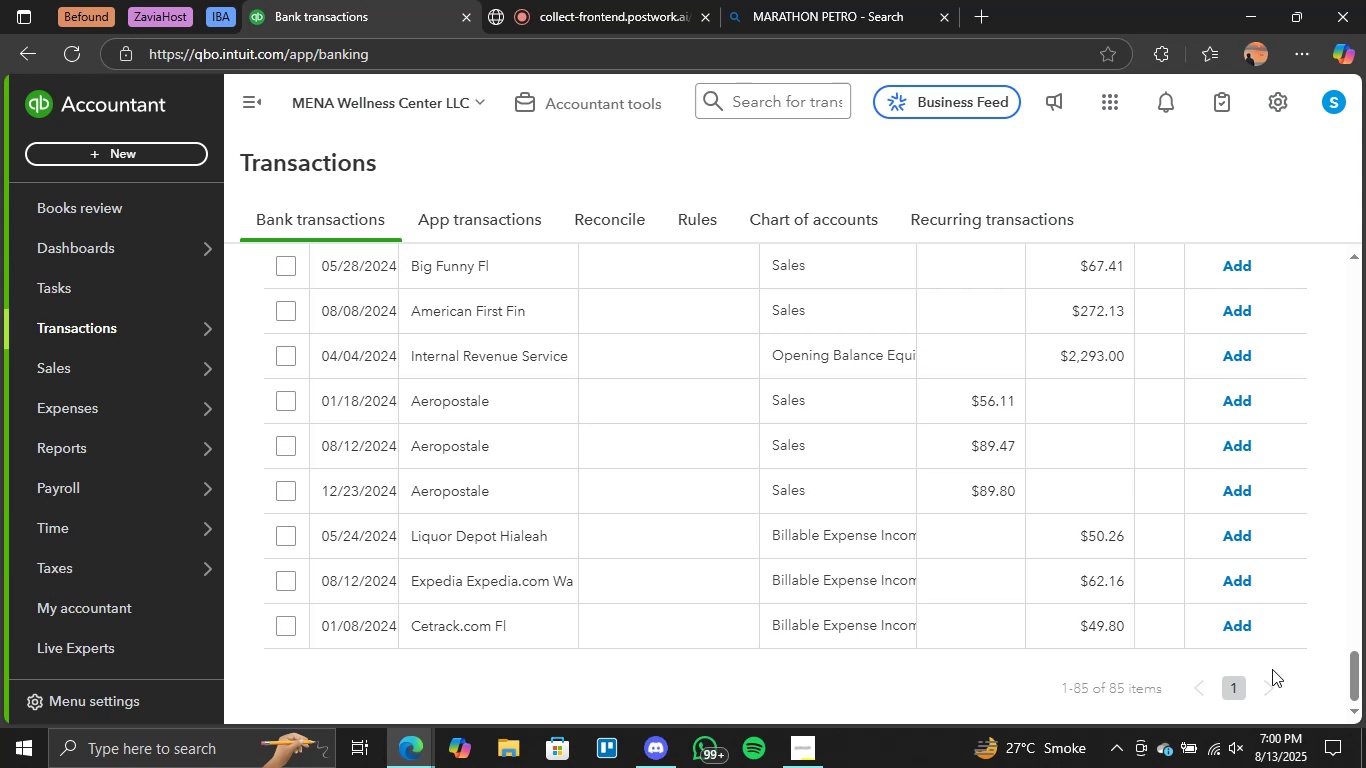 
scroll: coordinate [534, 577], scroll_direction: up, amount: 4.0
 